 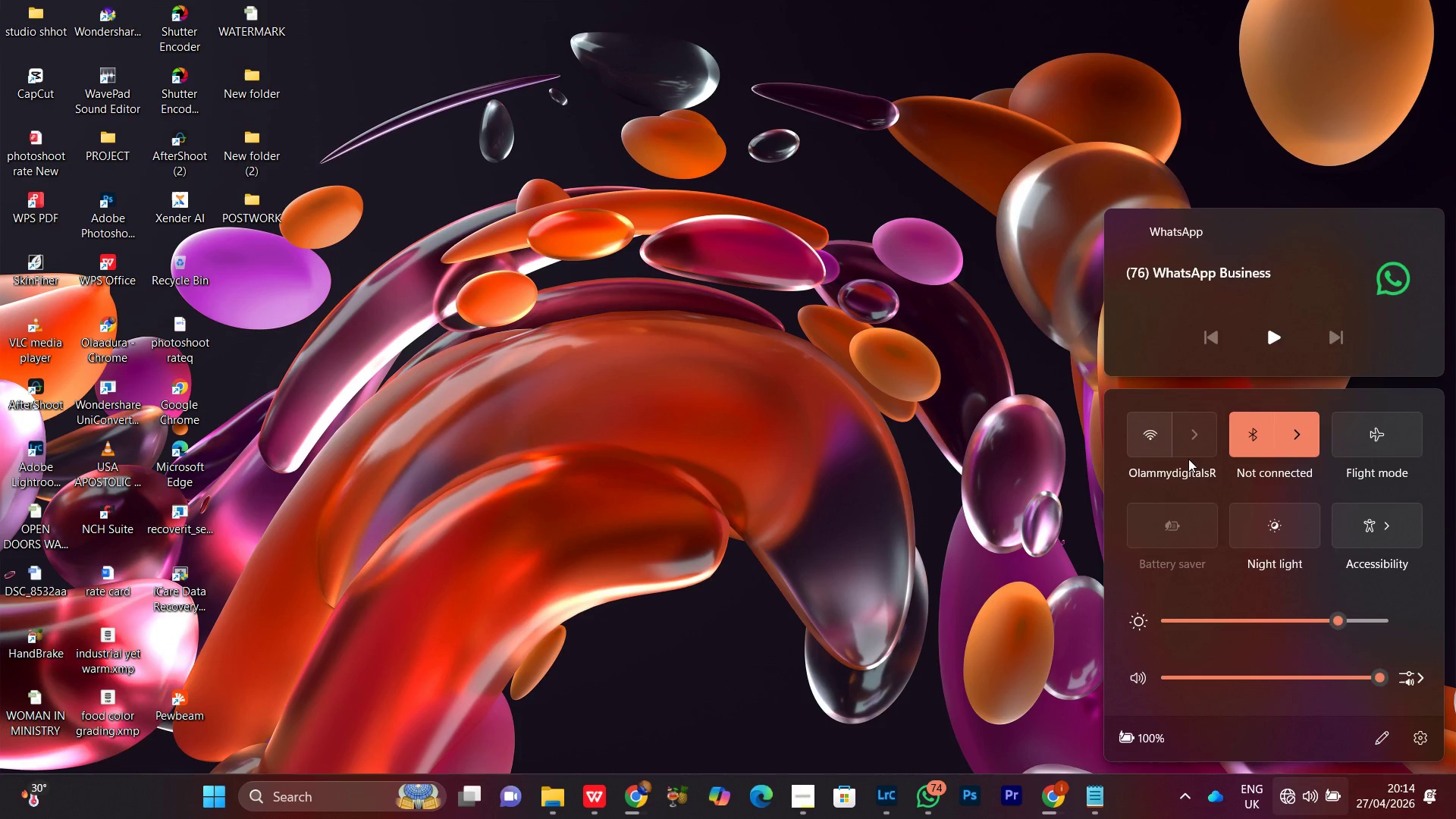 
left_click([1198, 451])
 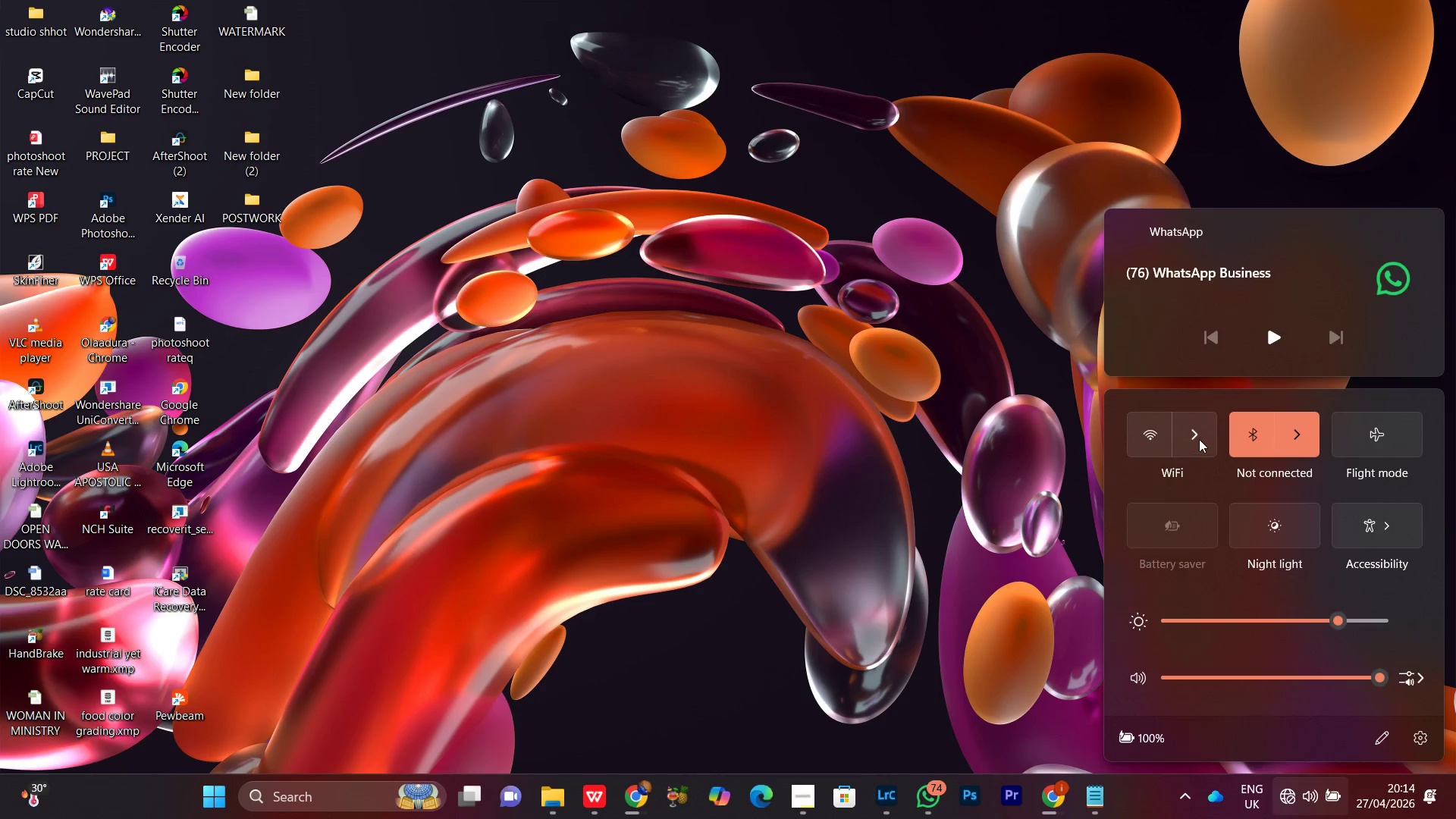 
left_click([1198, 438])
 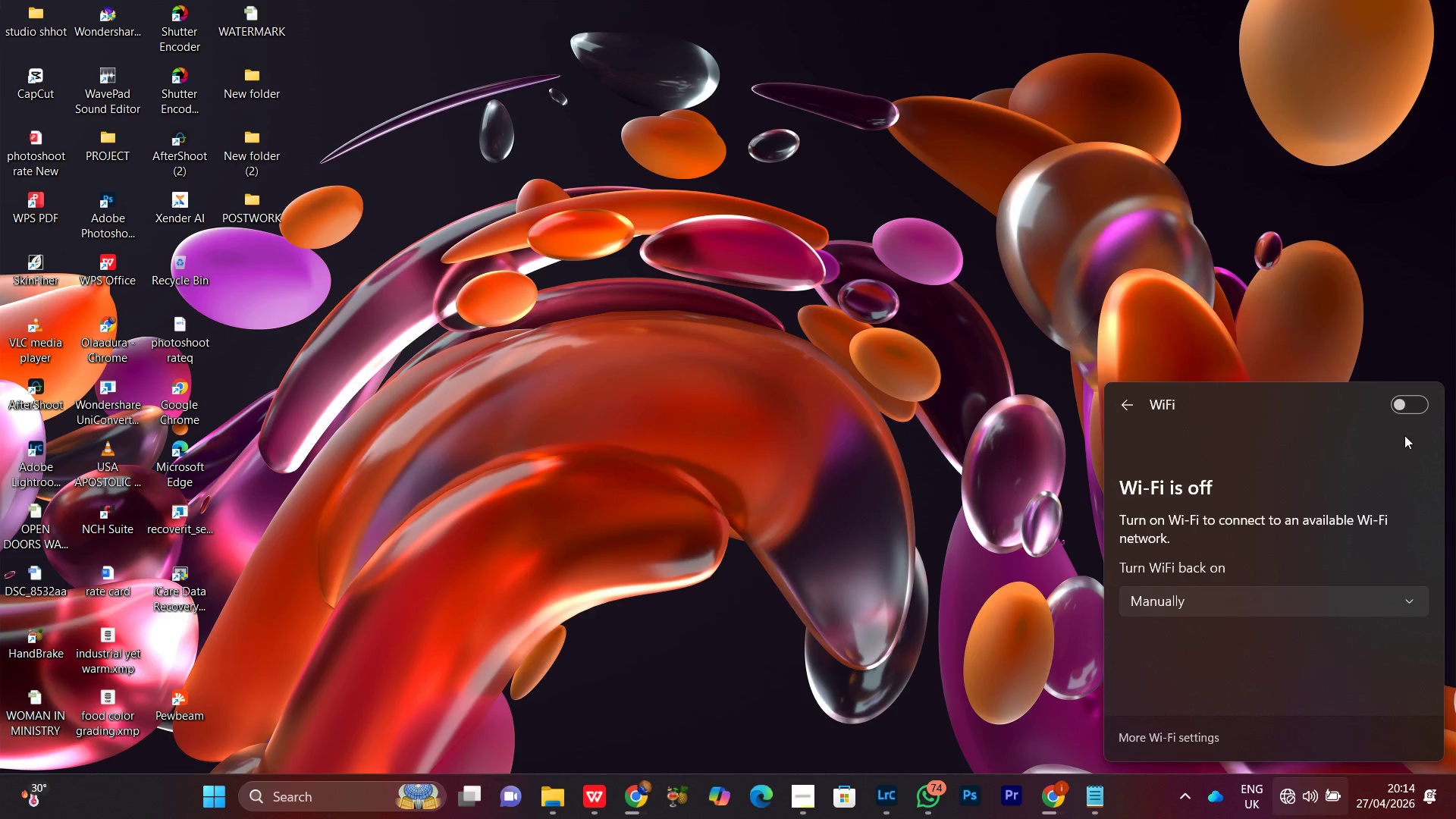 
left_click([1417, 404])
 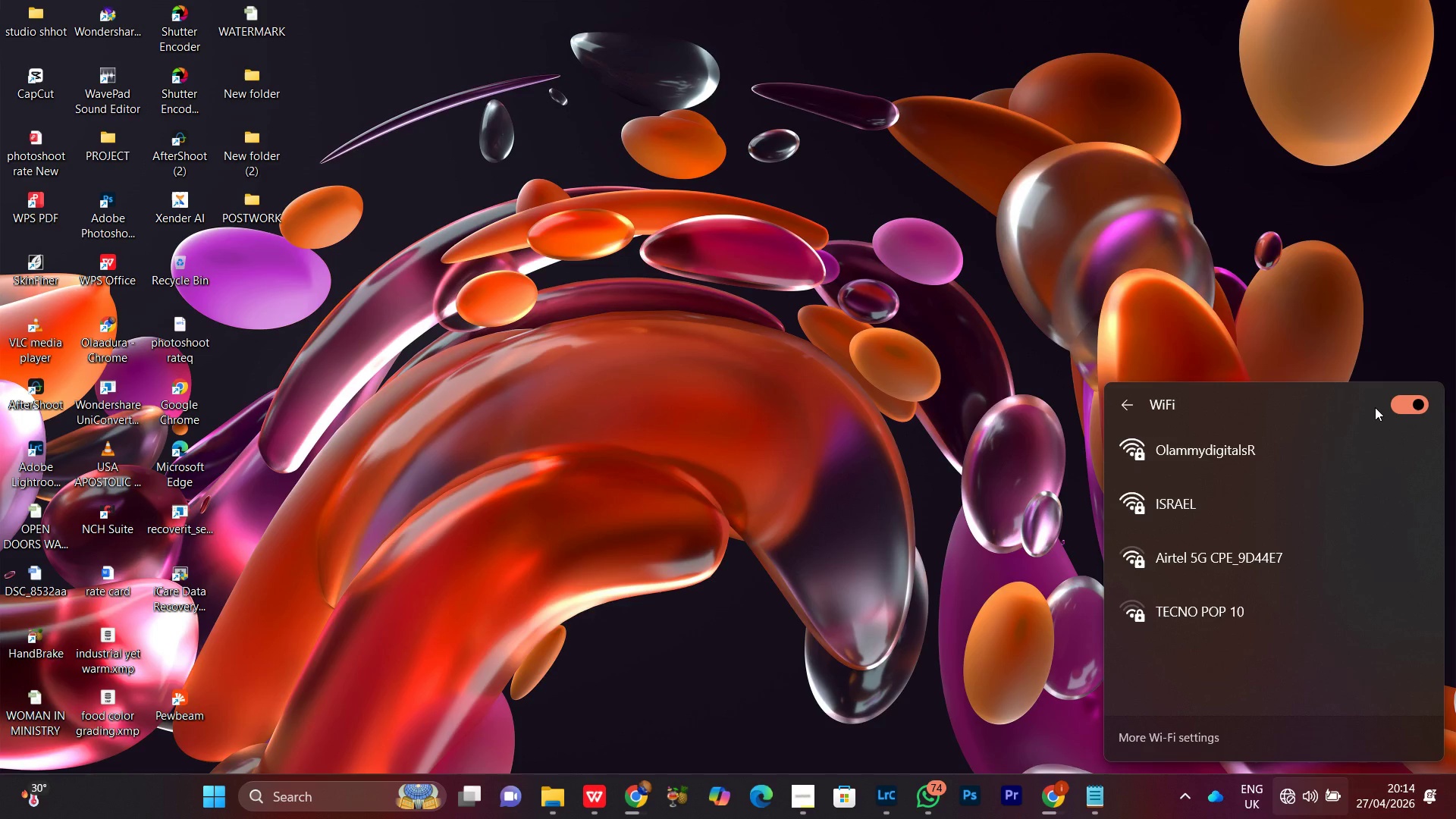 
left_click([1163, 500])
 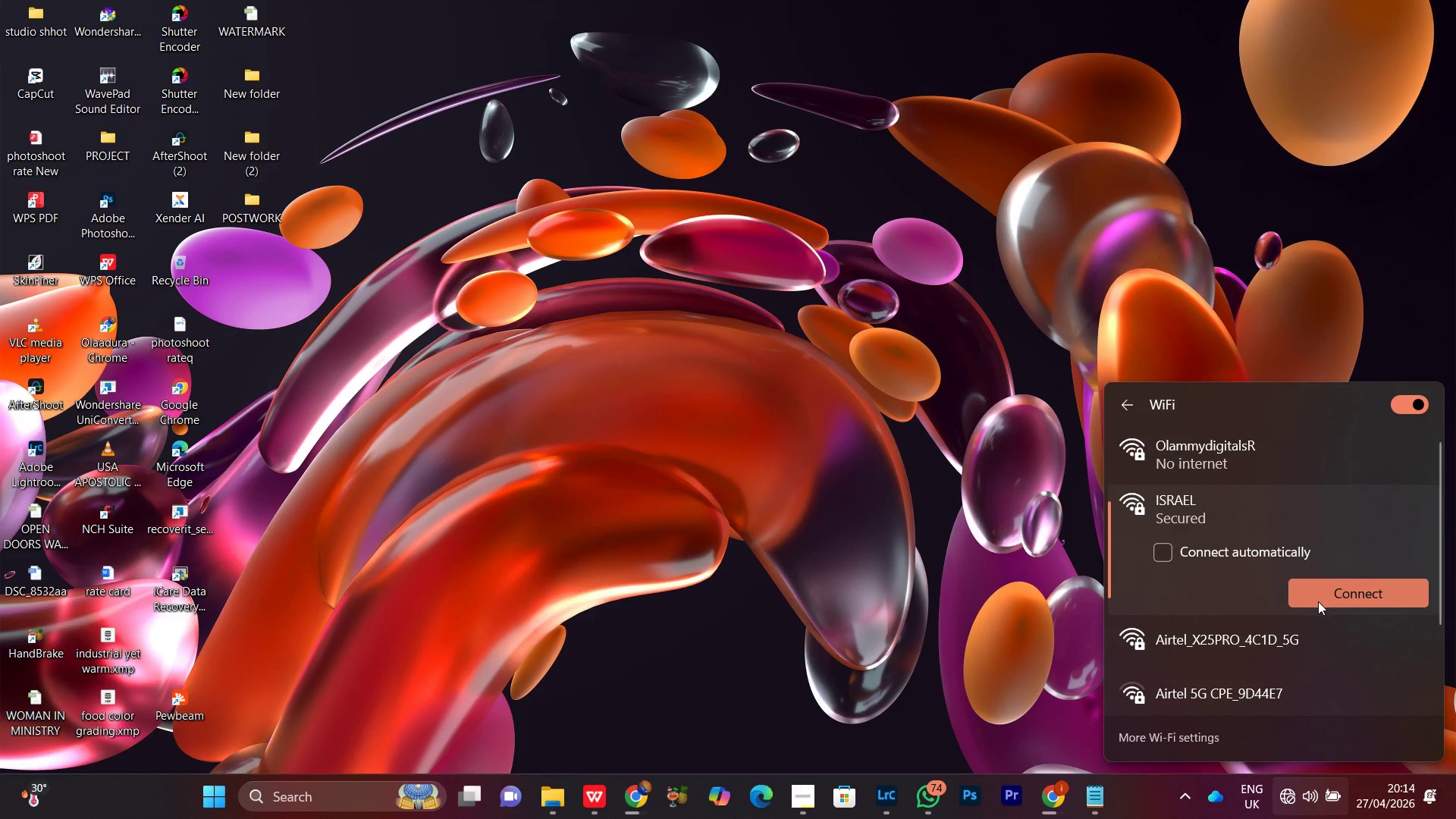 
left_click([1320, 599])
 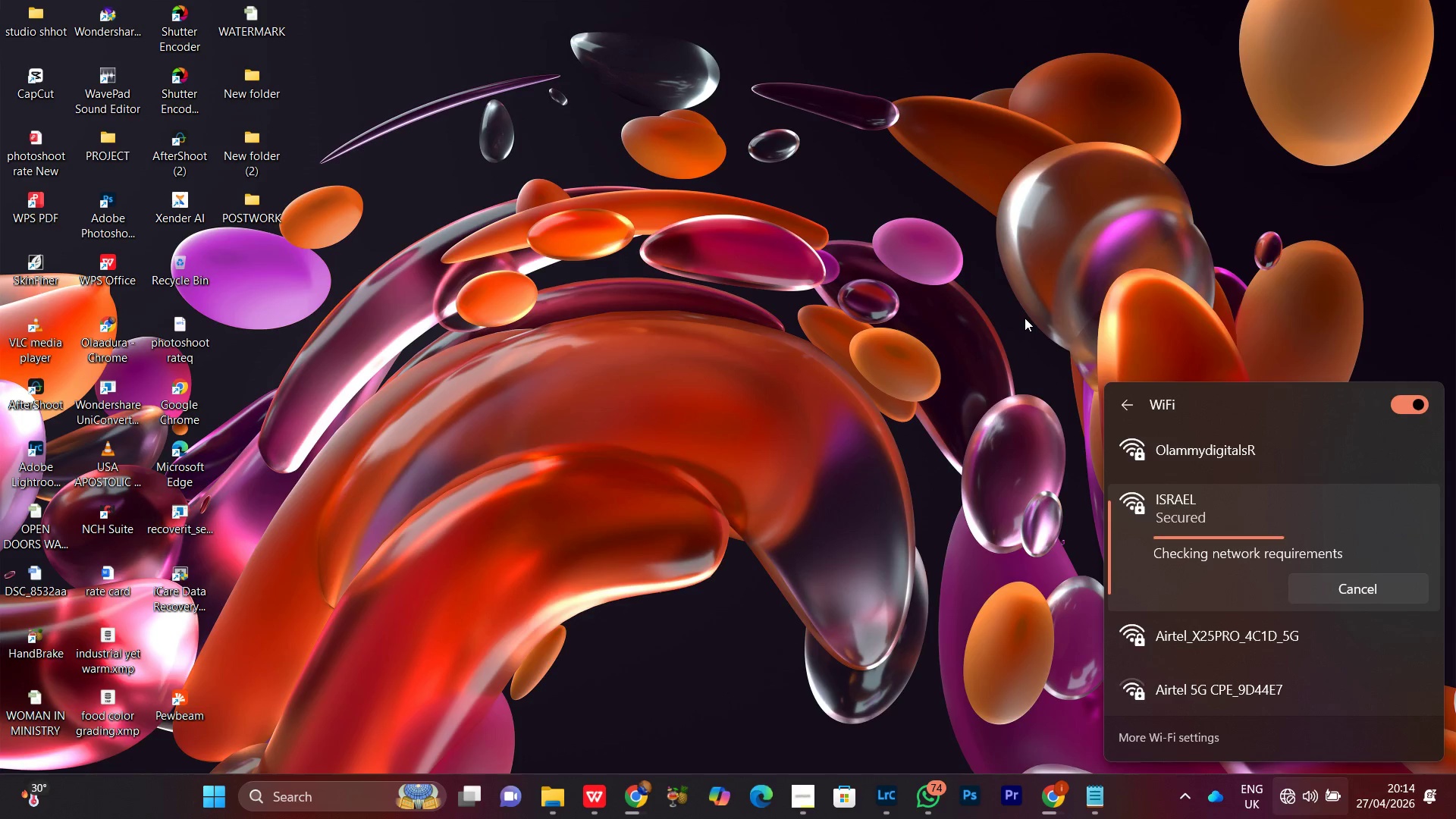 
left_click([1025, 318])
 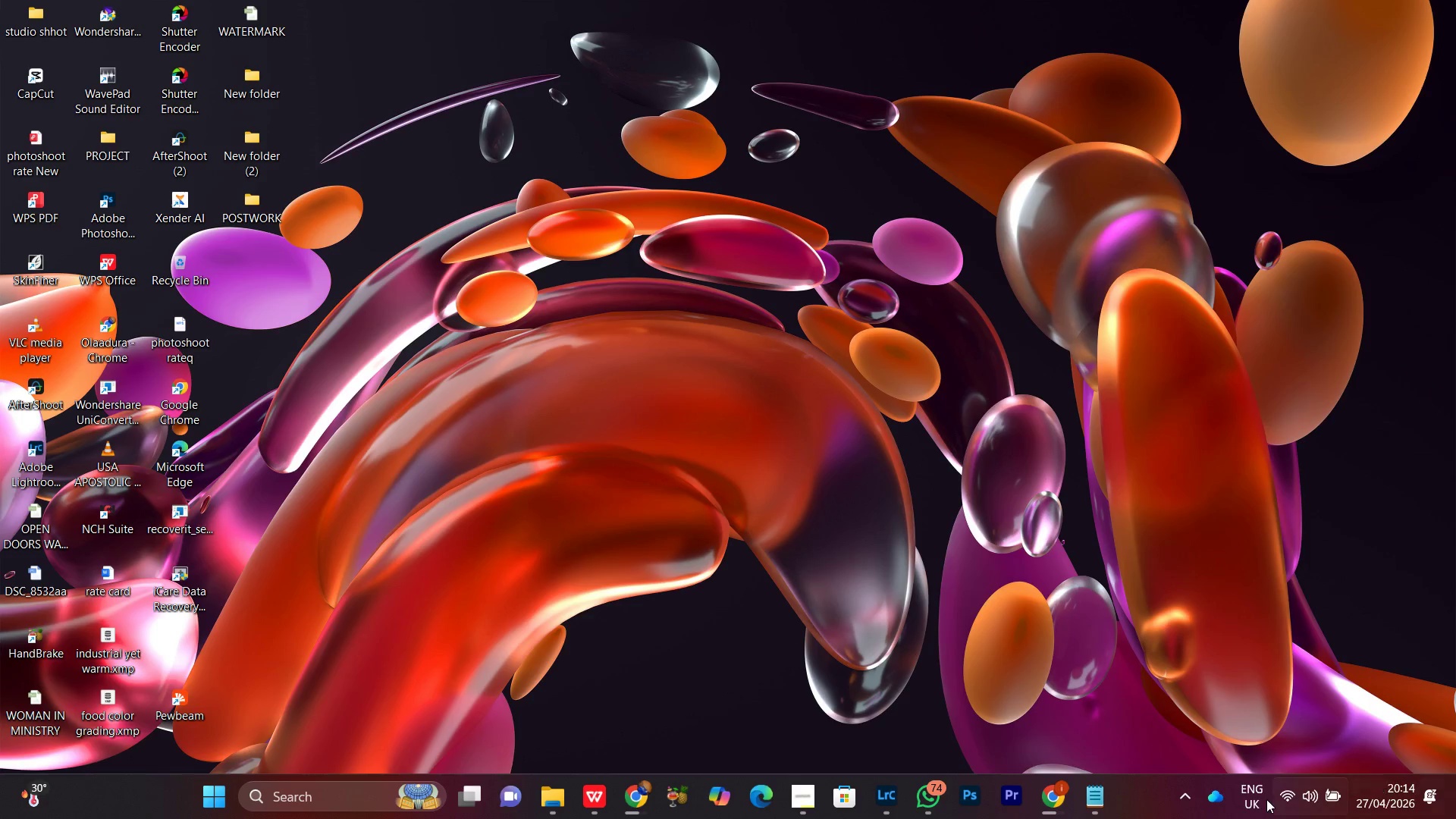 
mouse_move([1284, 784])
 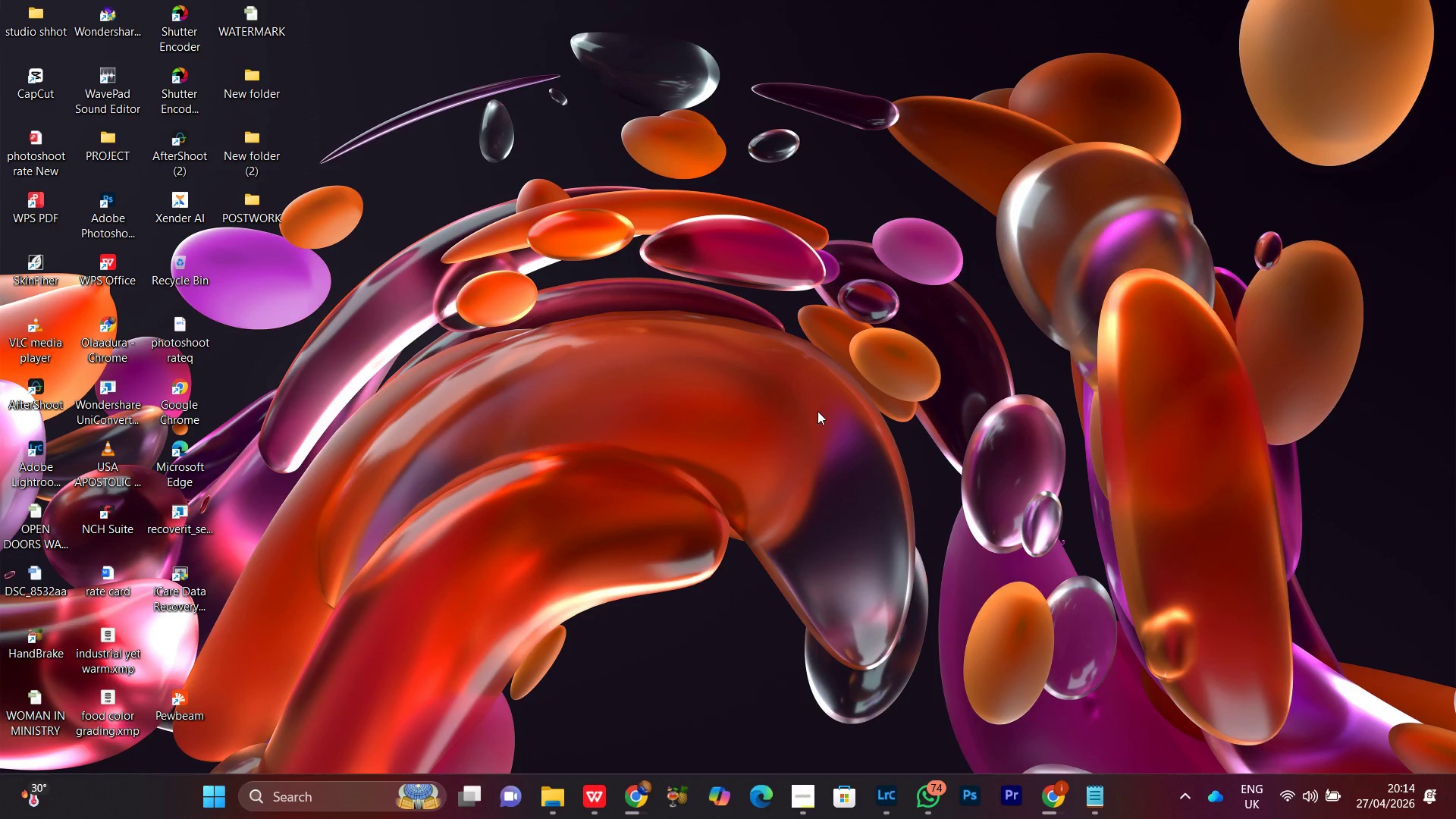 
left_click([817, 411])
 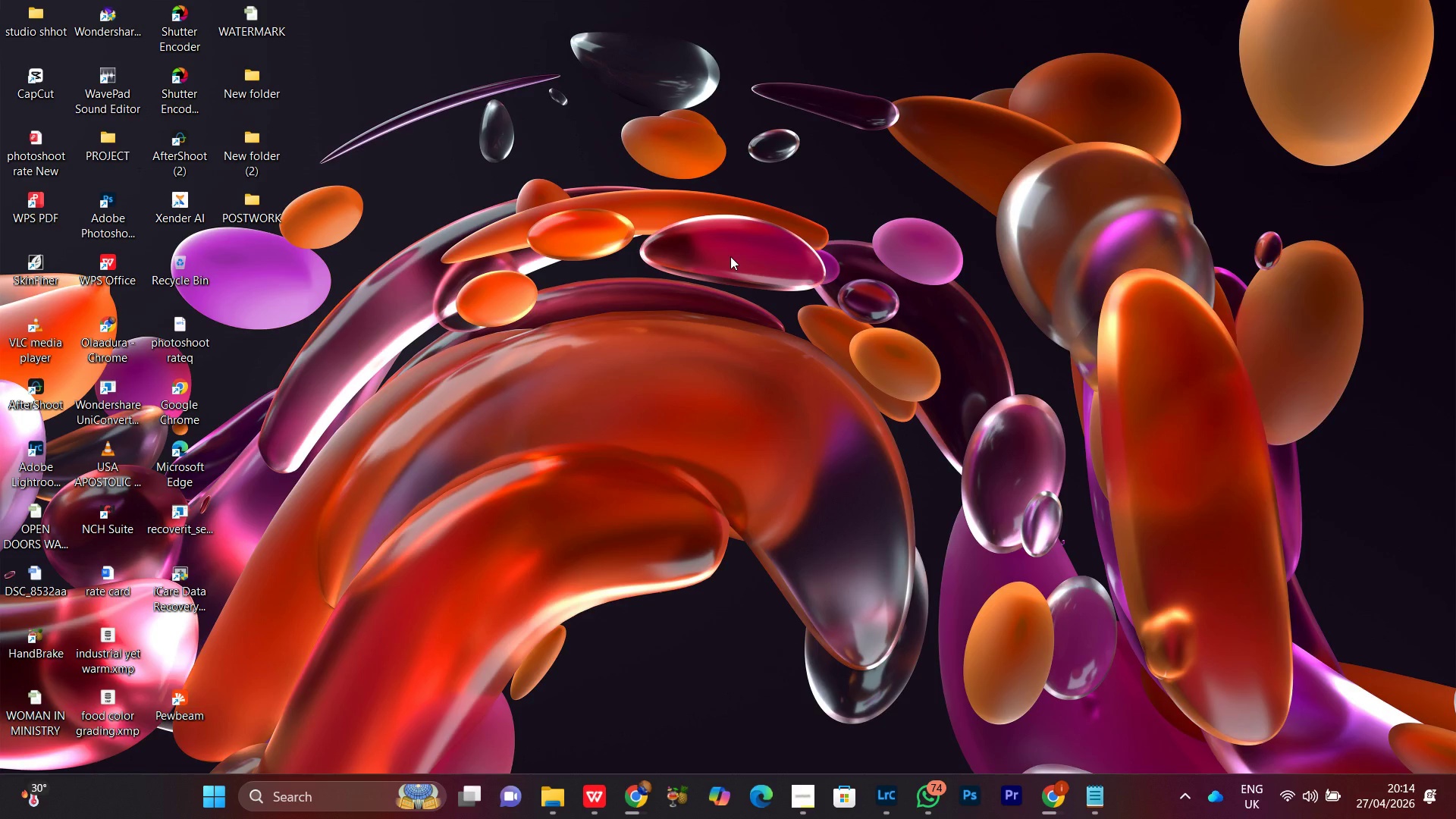 
right_click([730, 256])
 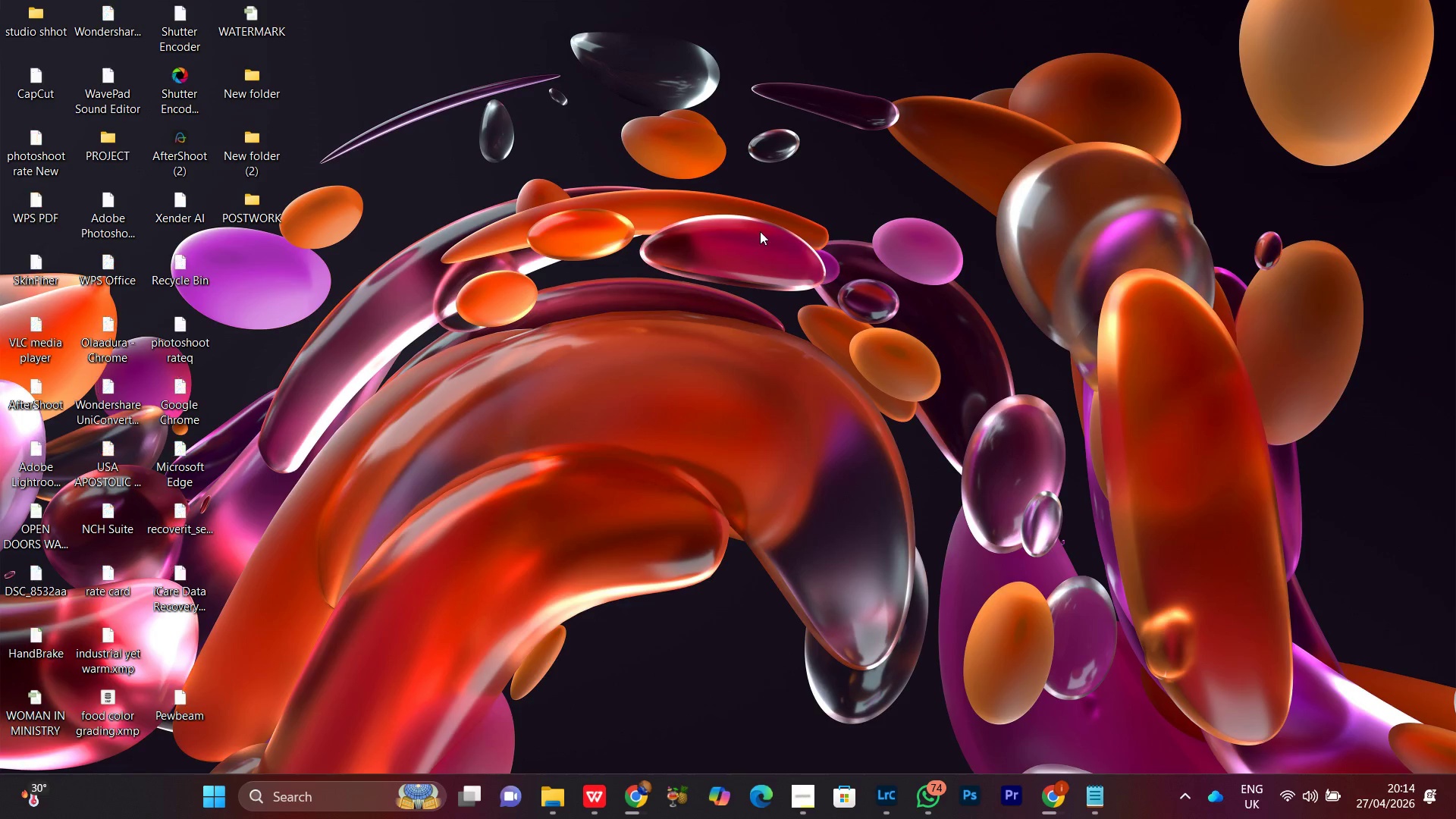 
right_click([792, 202])
 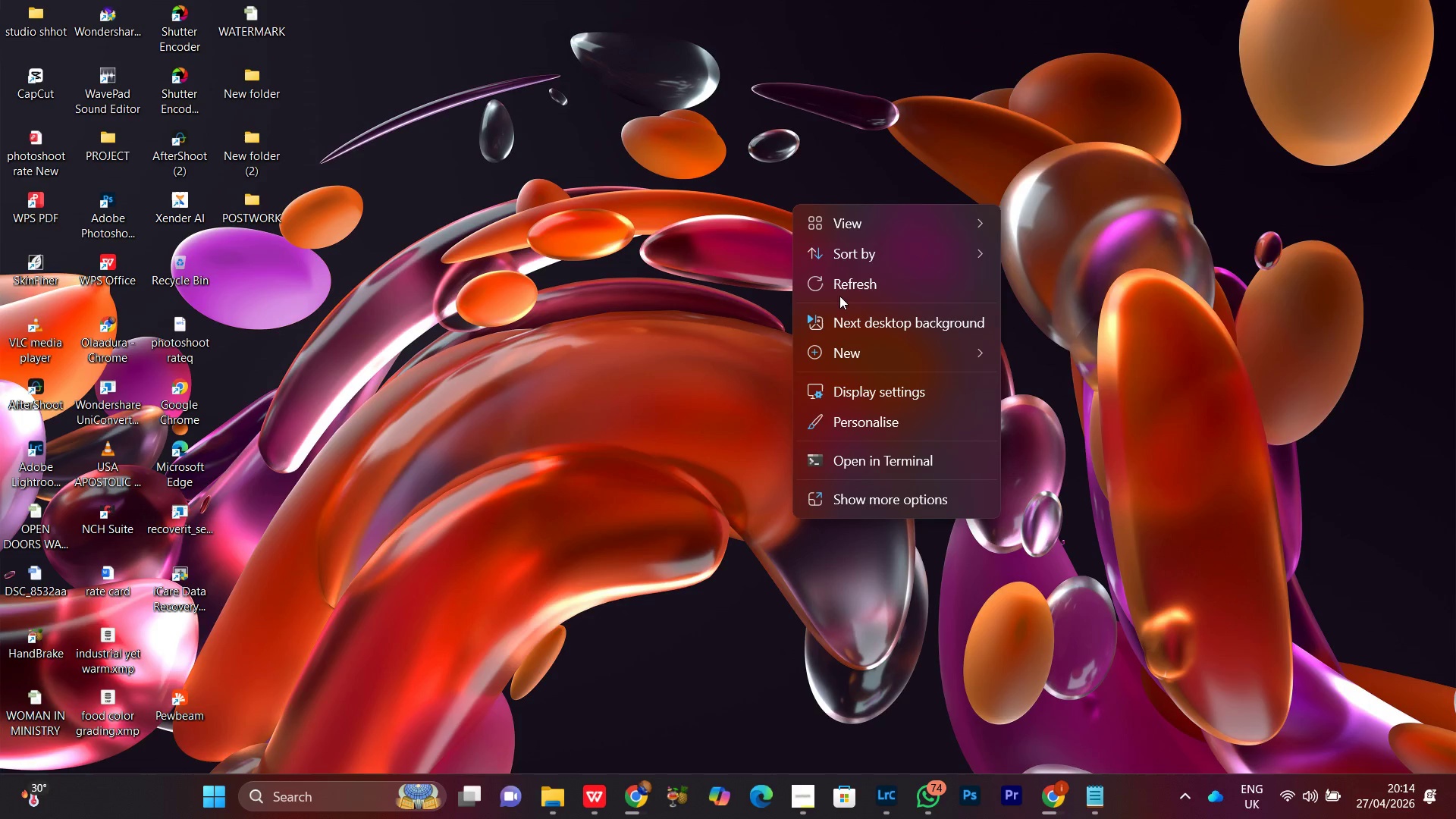 
left_click([846, 283])
 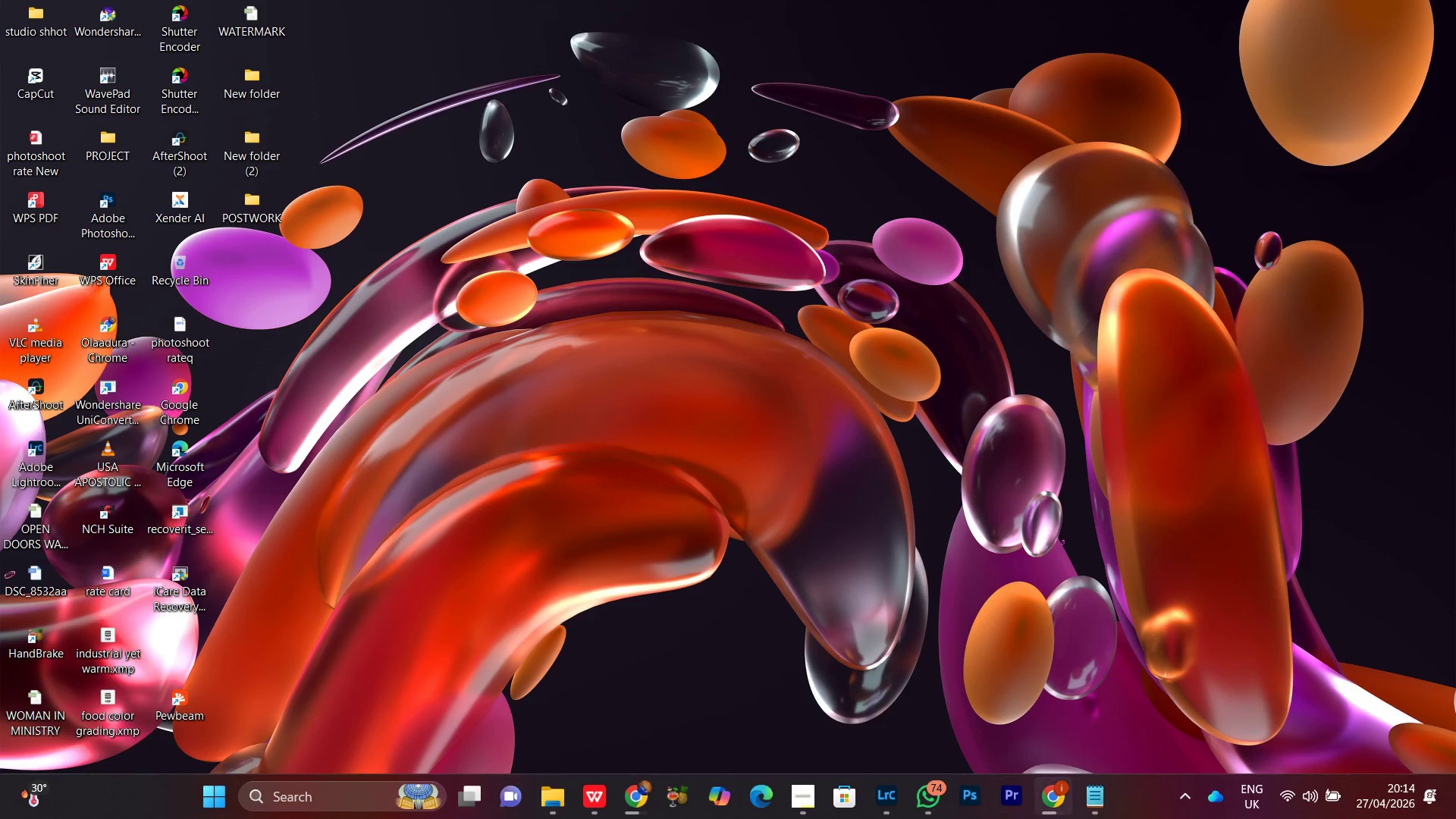 
left_click([1061, 806])
 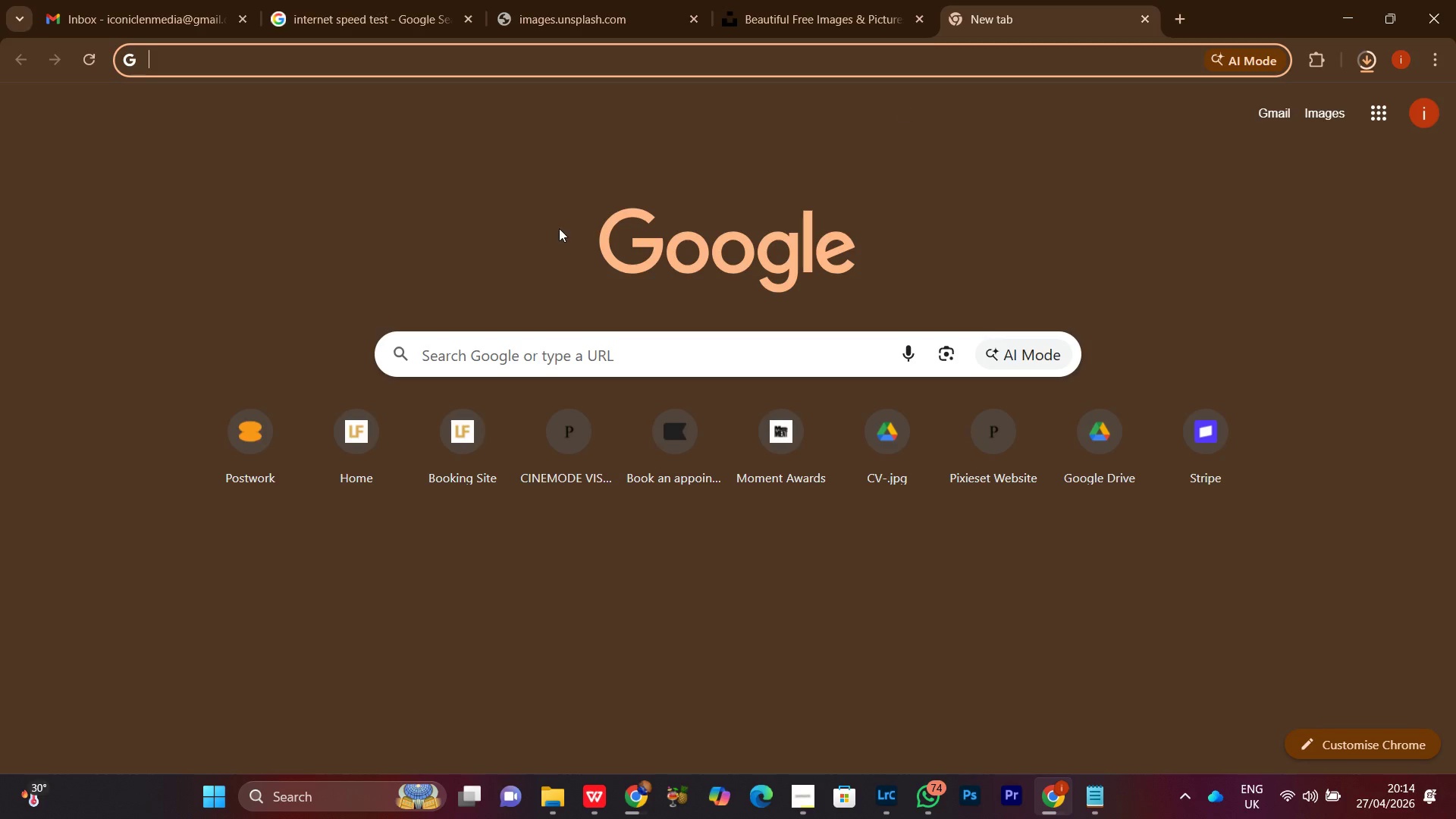 
left_click([605, 6])
 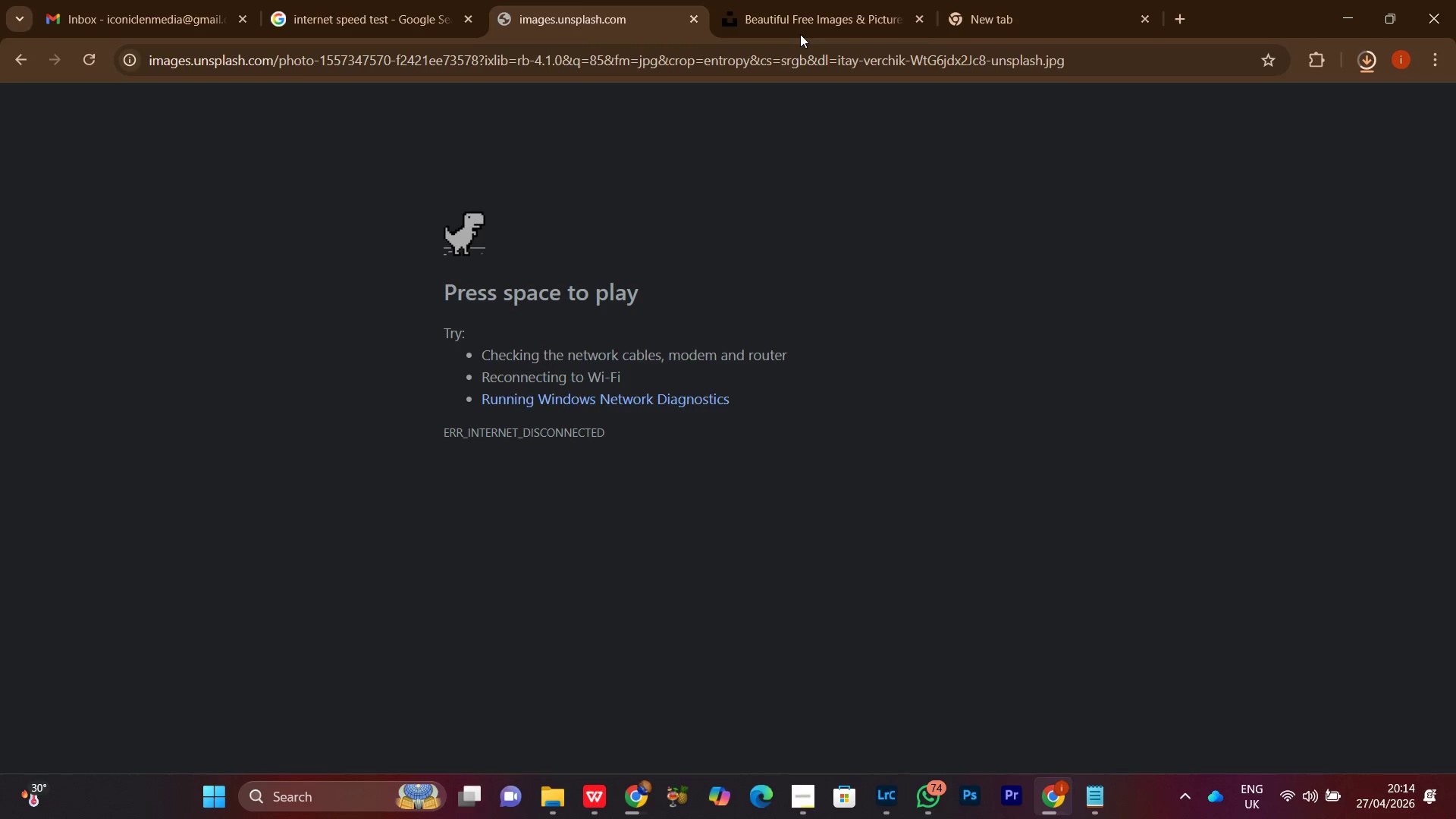 
left_click([805, 0])
 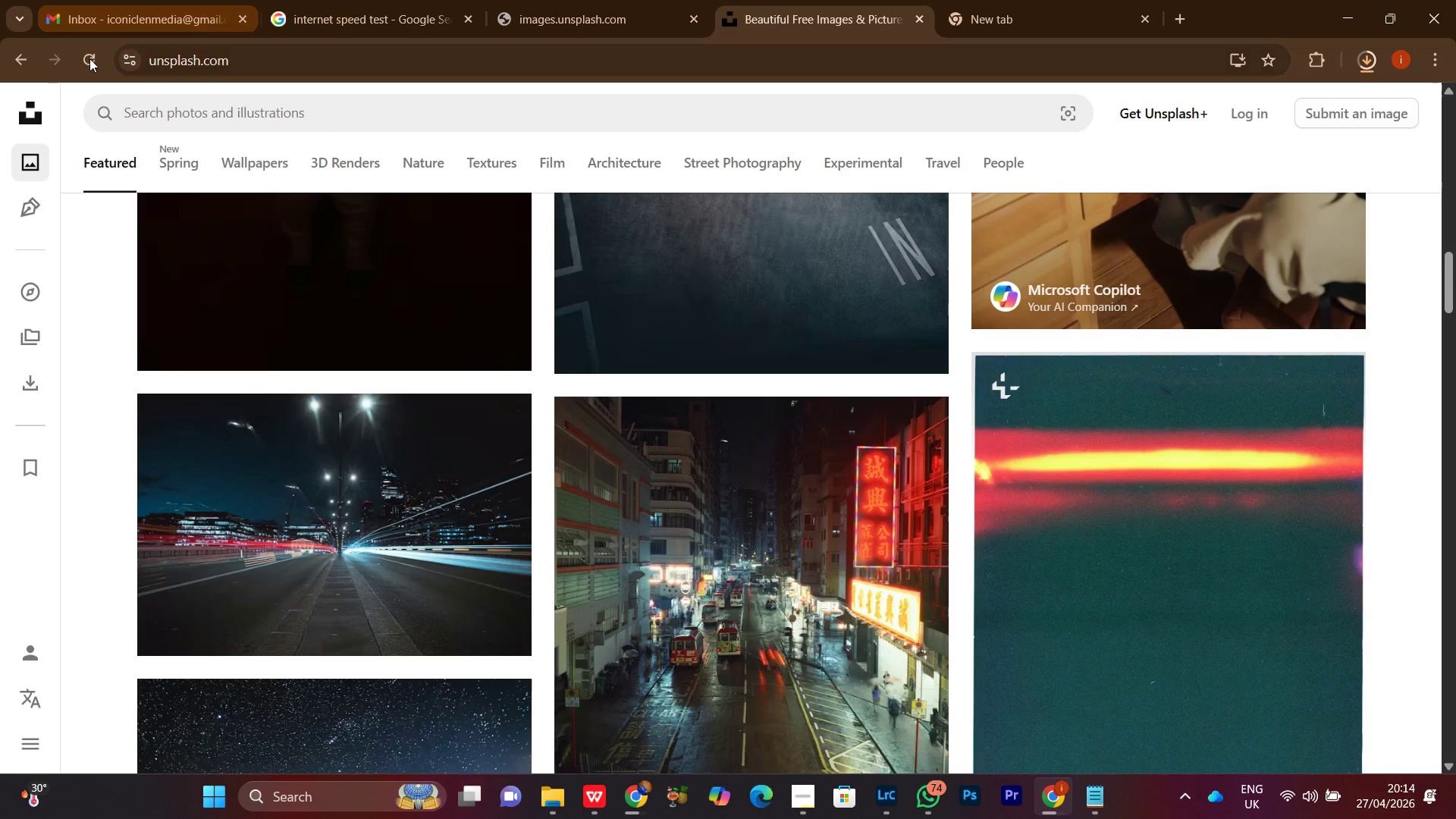 
left_click([87, 58])
 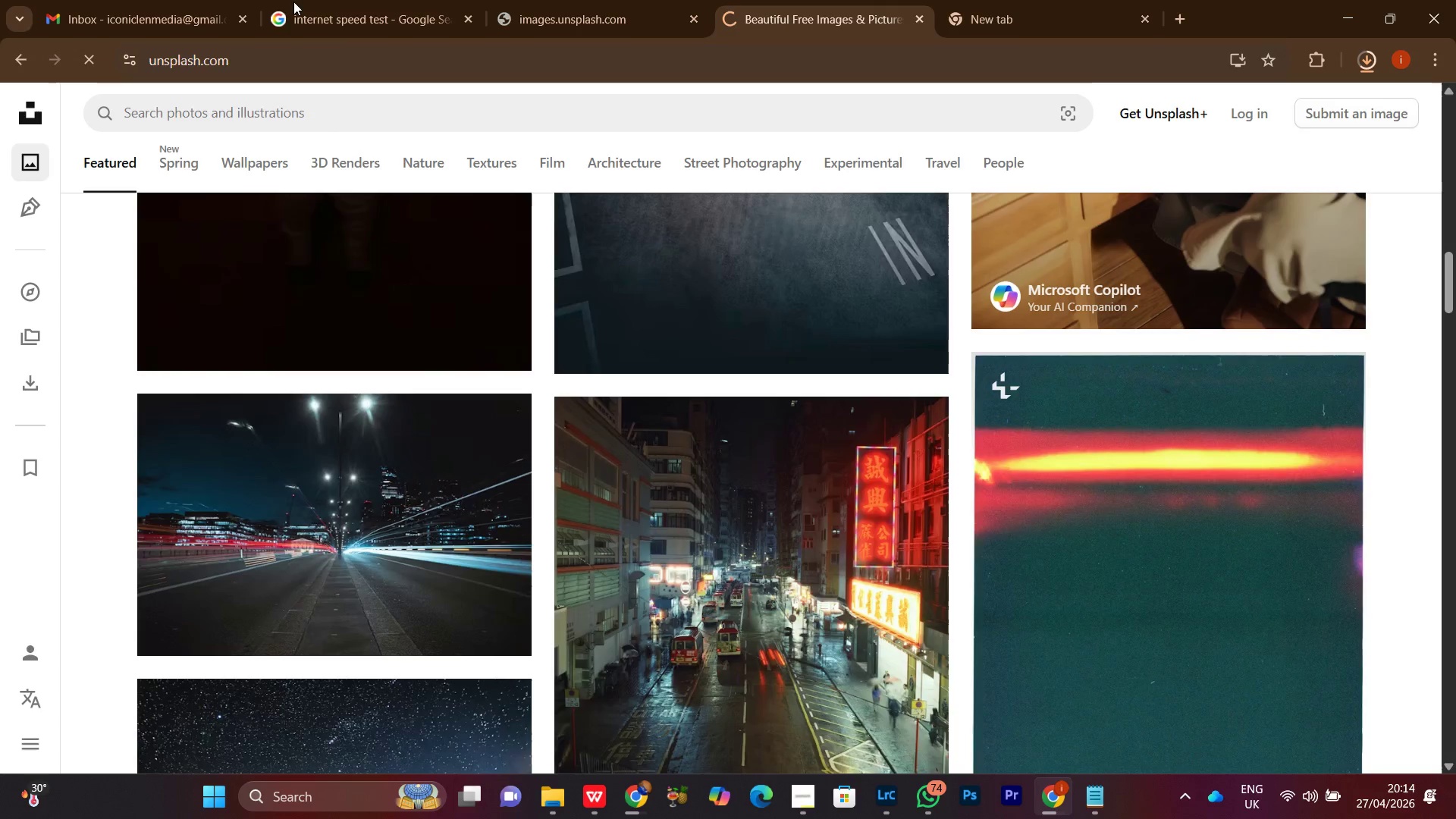 
left_click([338, 0])
 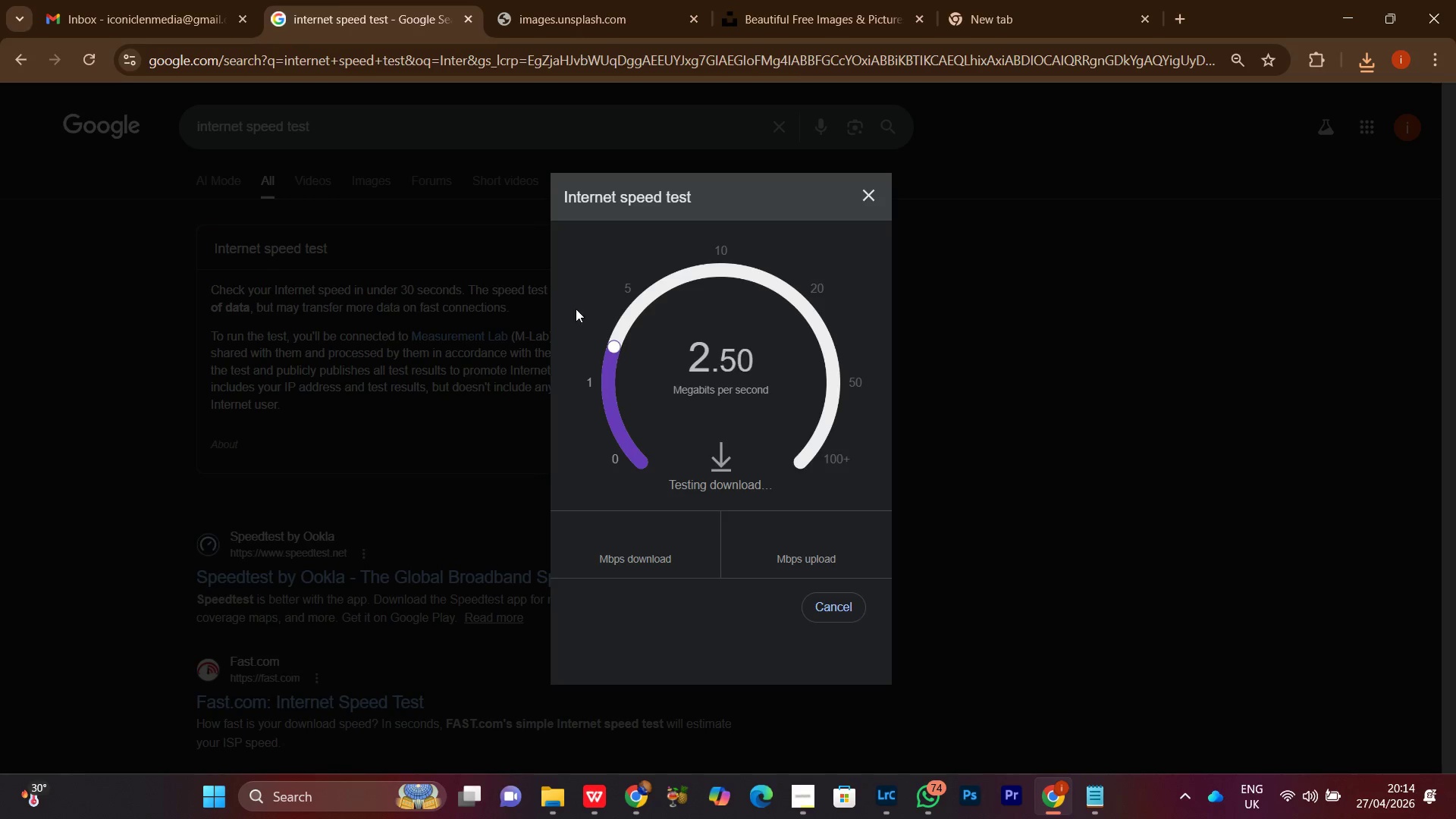 
wait(6.69)
 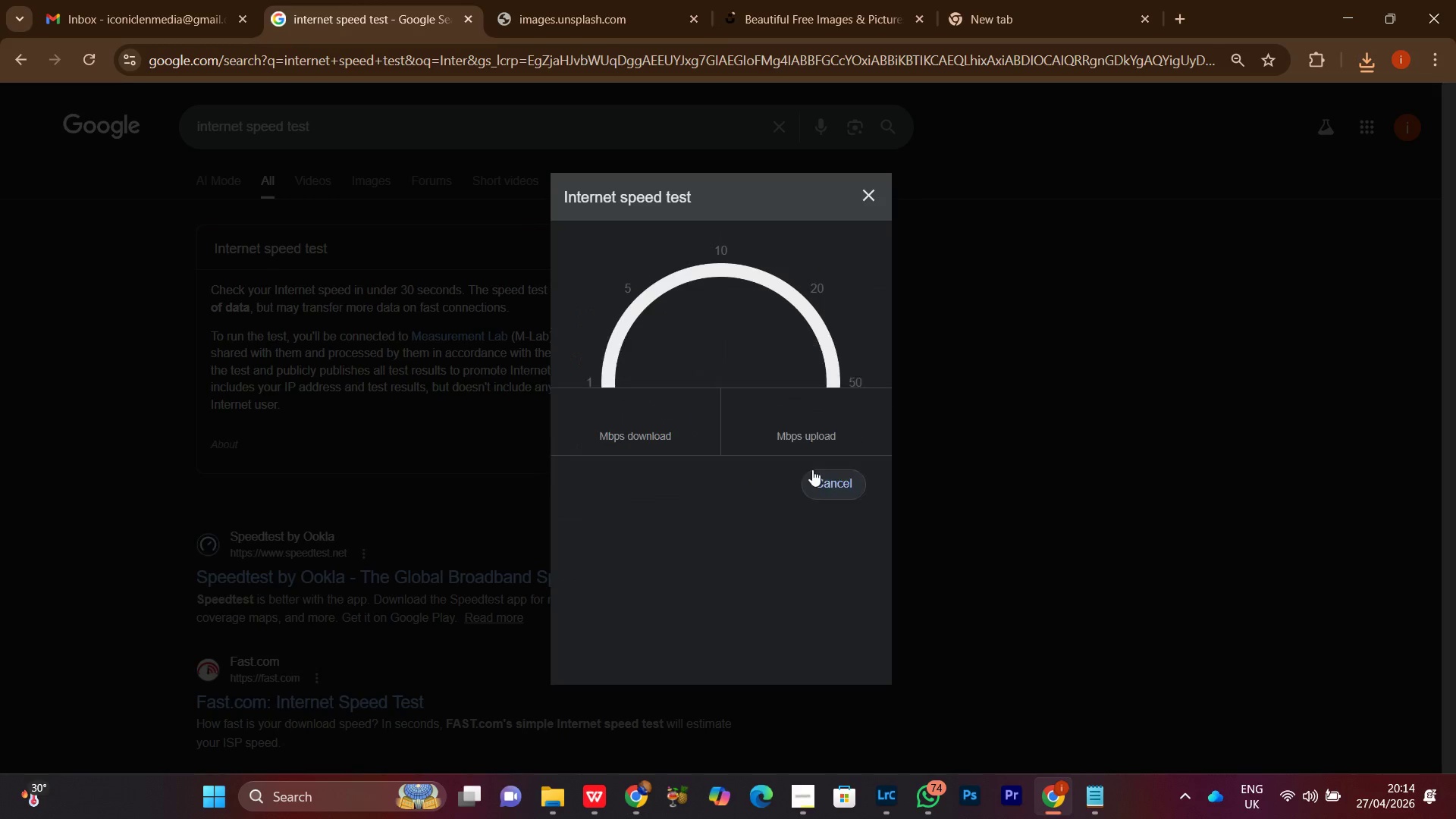 
left_click([590, 5])
 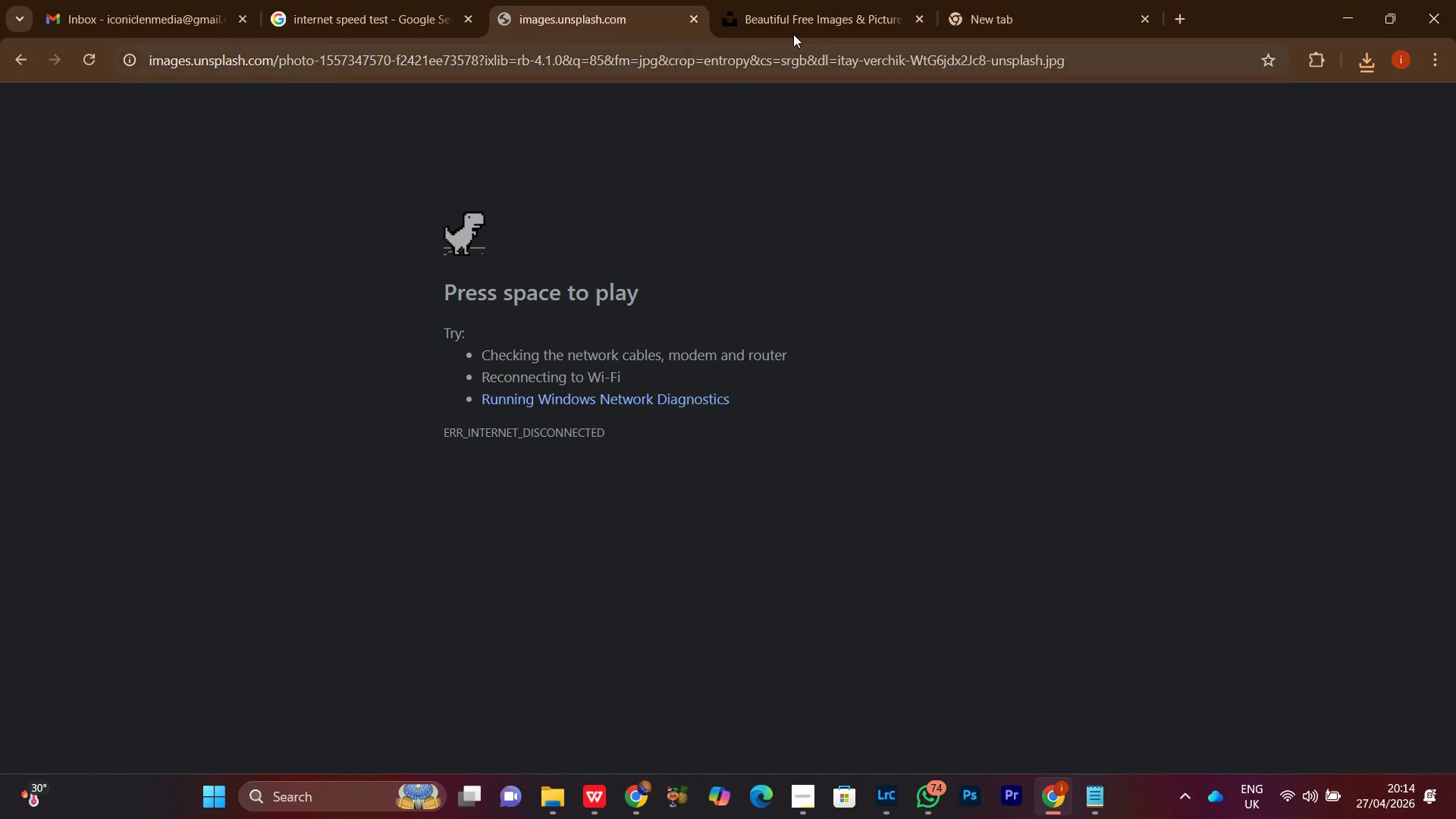 
left_click([818, 0])
 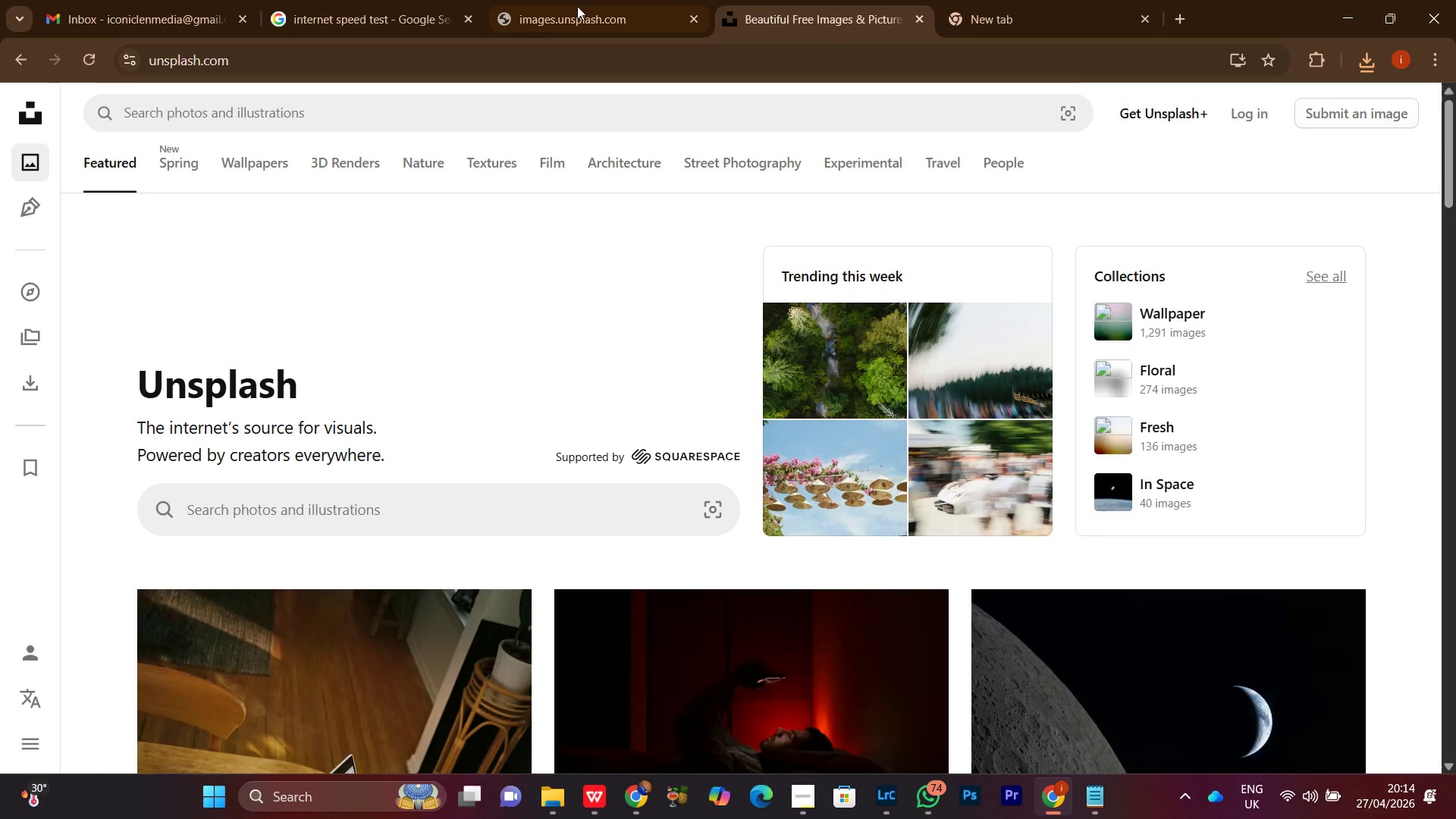 
left_click([580, 0])
 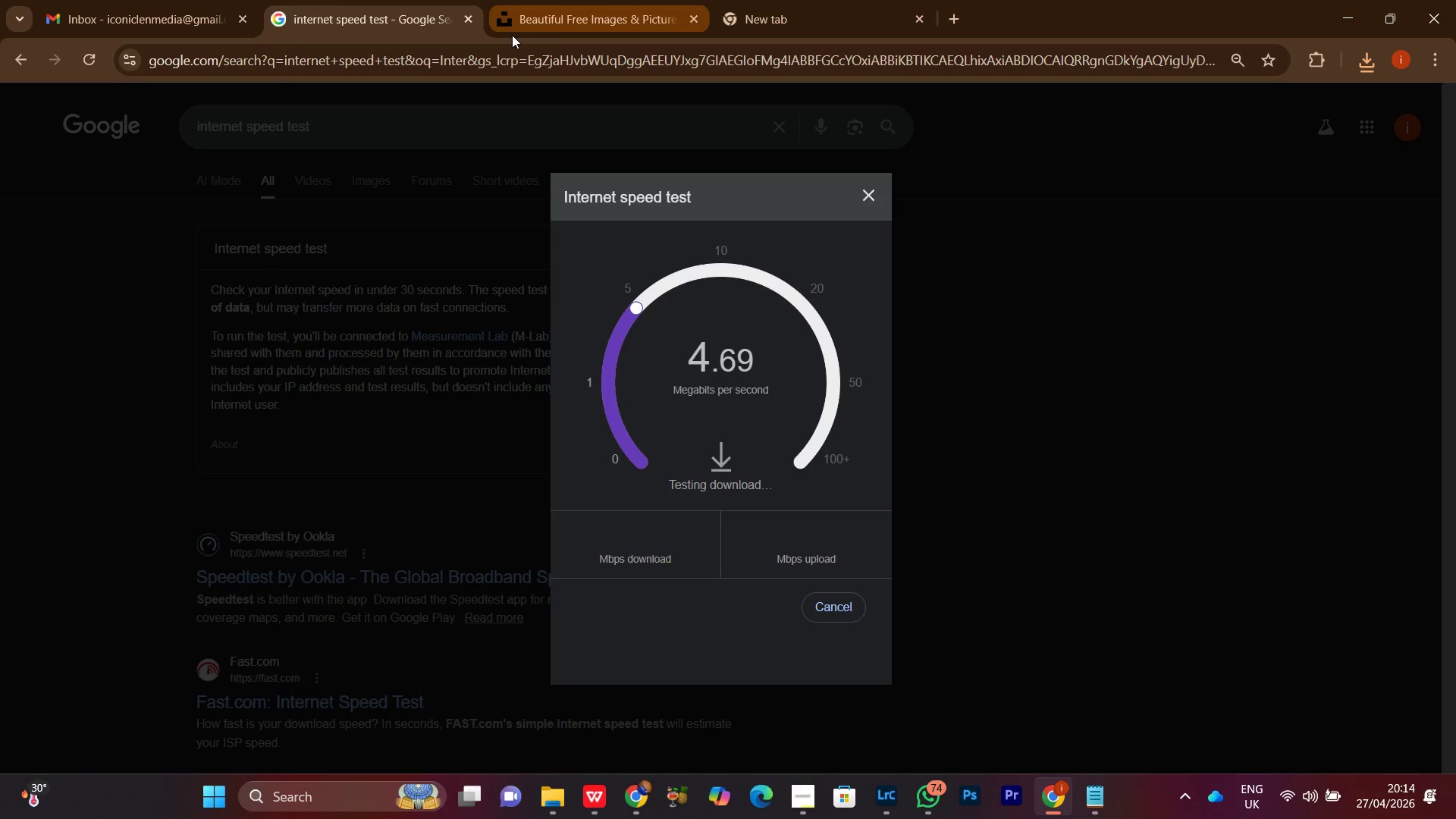 
left_click([596, 16])
 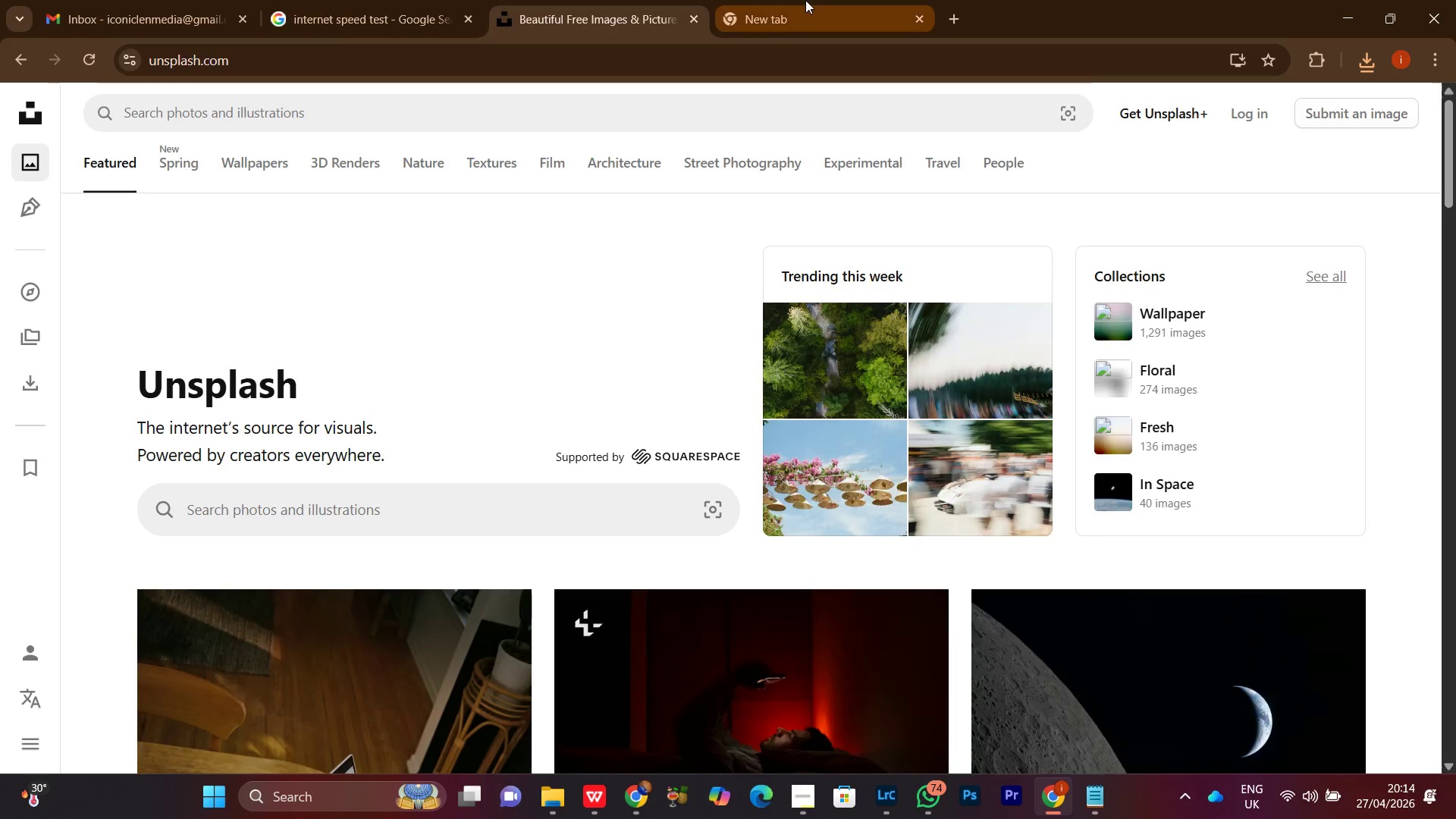 
left_click([805, 0])
 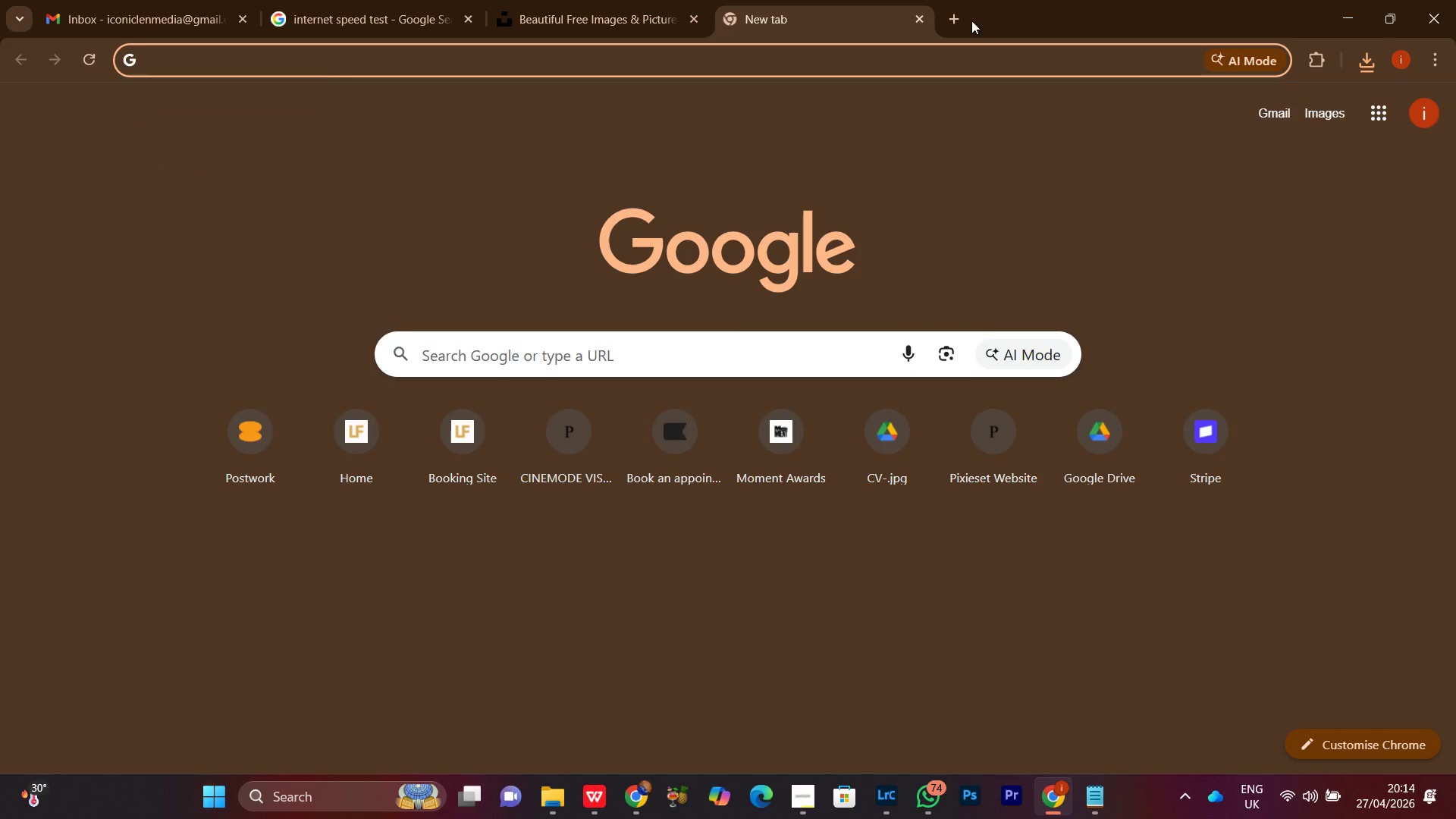 
left_click([962, 18])
 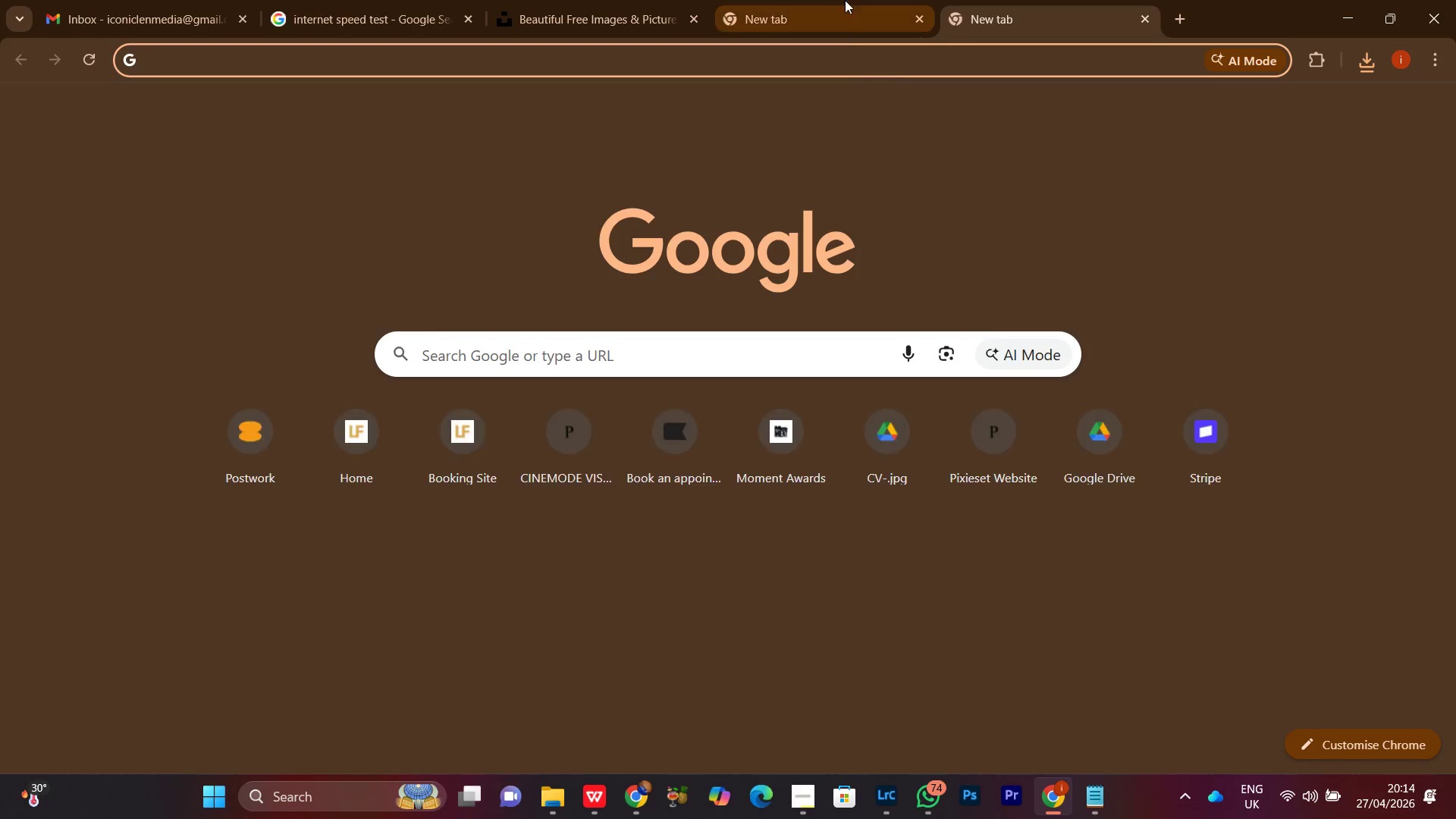 
left_click([844, 0])
 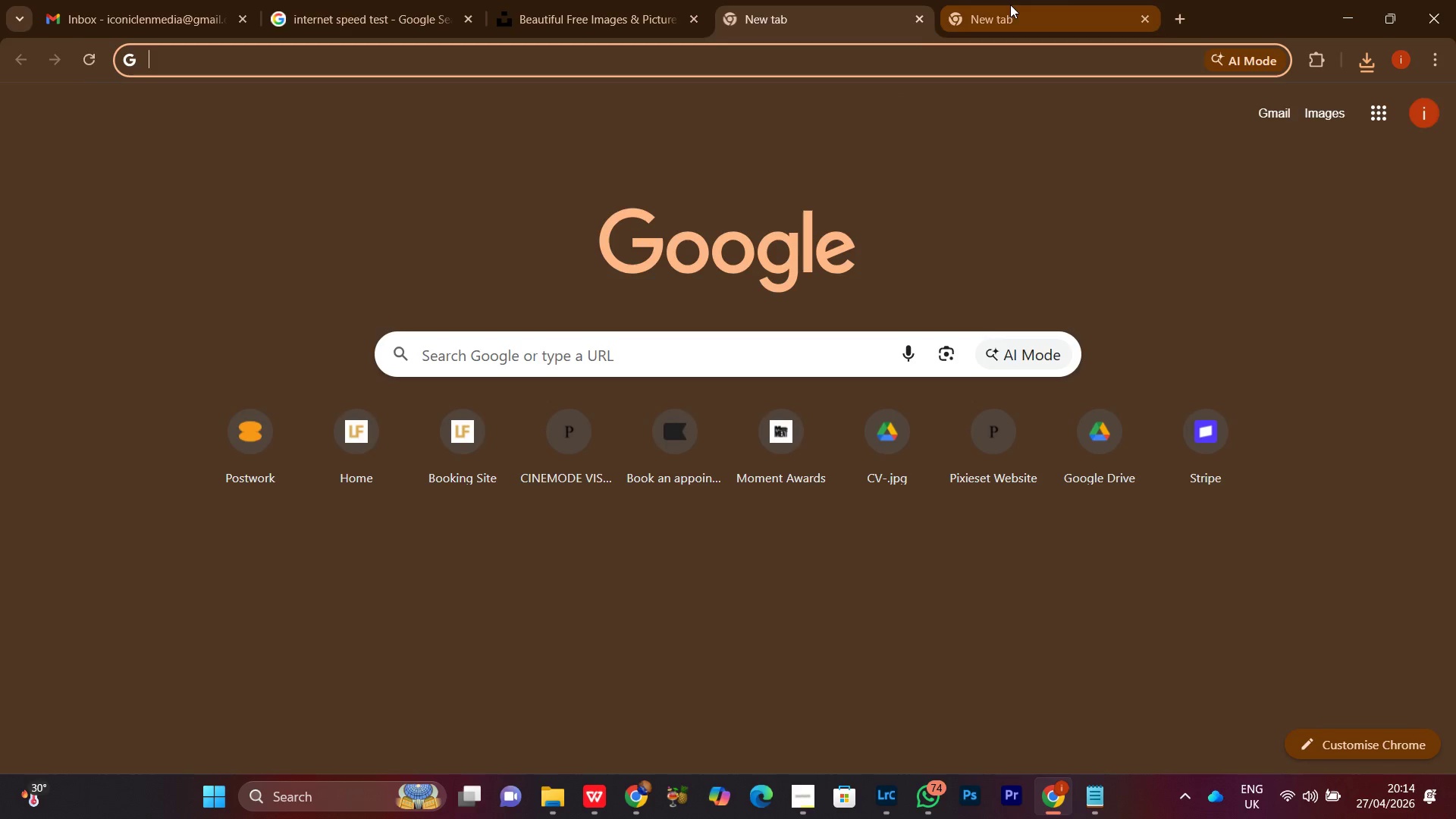 
left_click([1010, 5])
 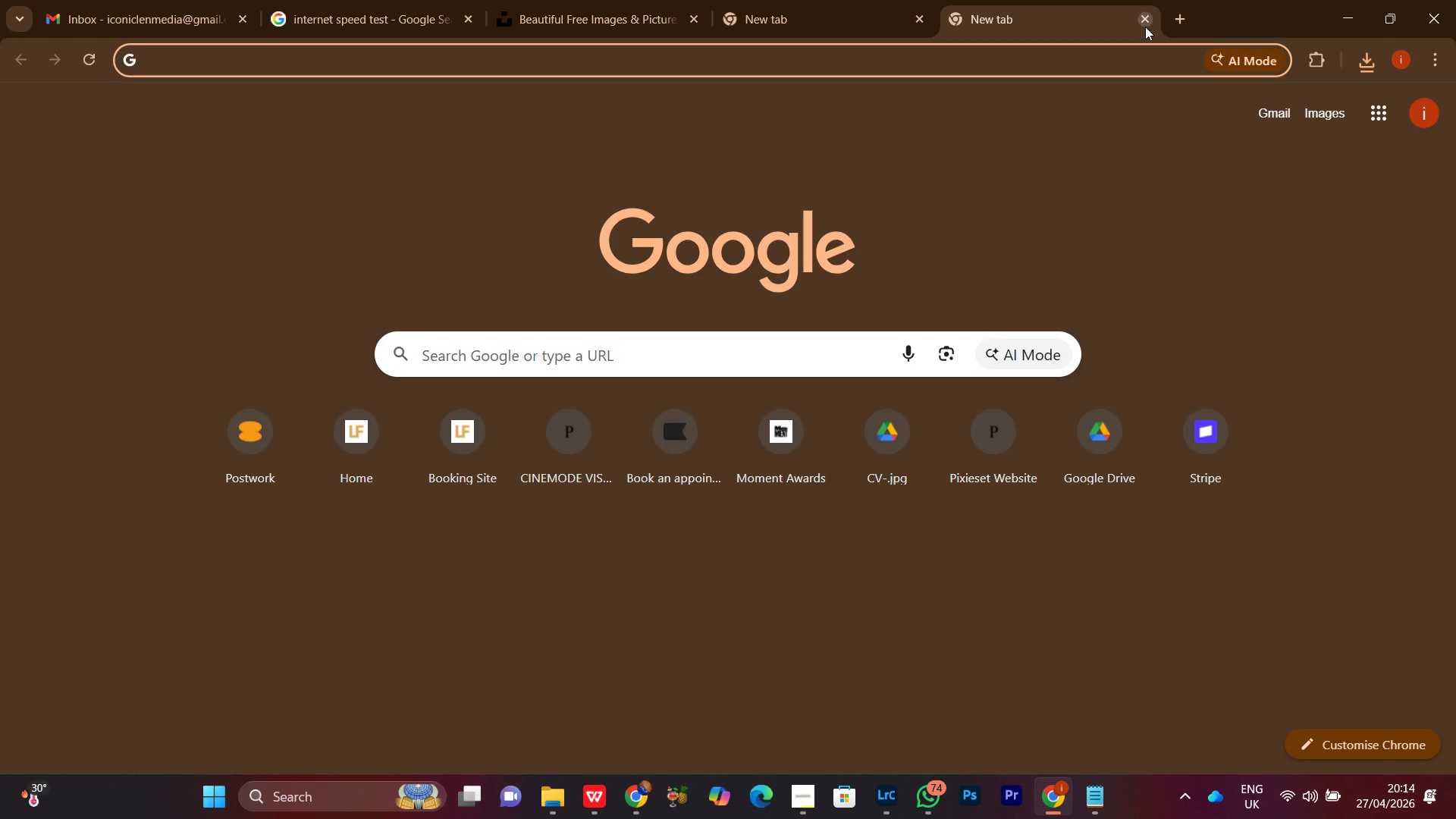 
left_click([1144, 25])
 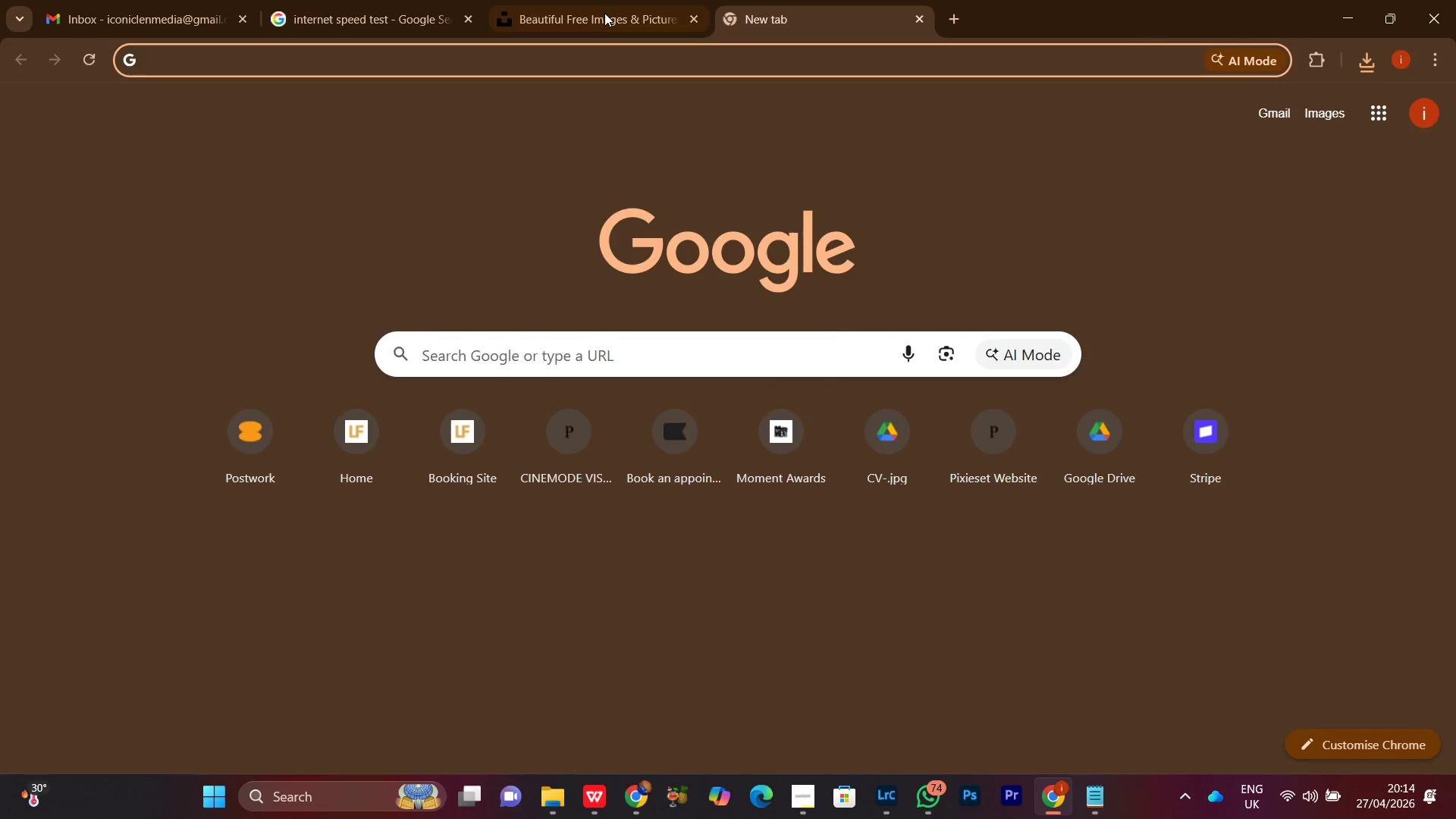 
left_click([604, 0])
 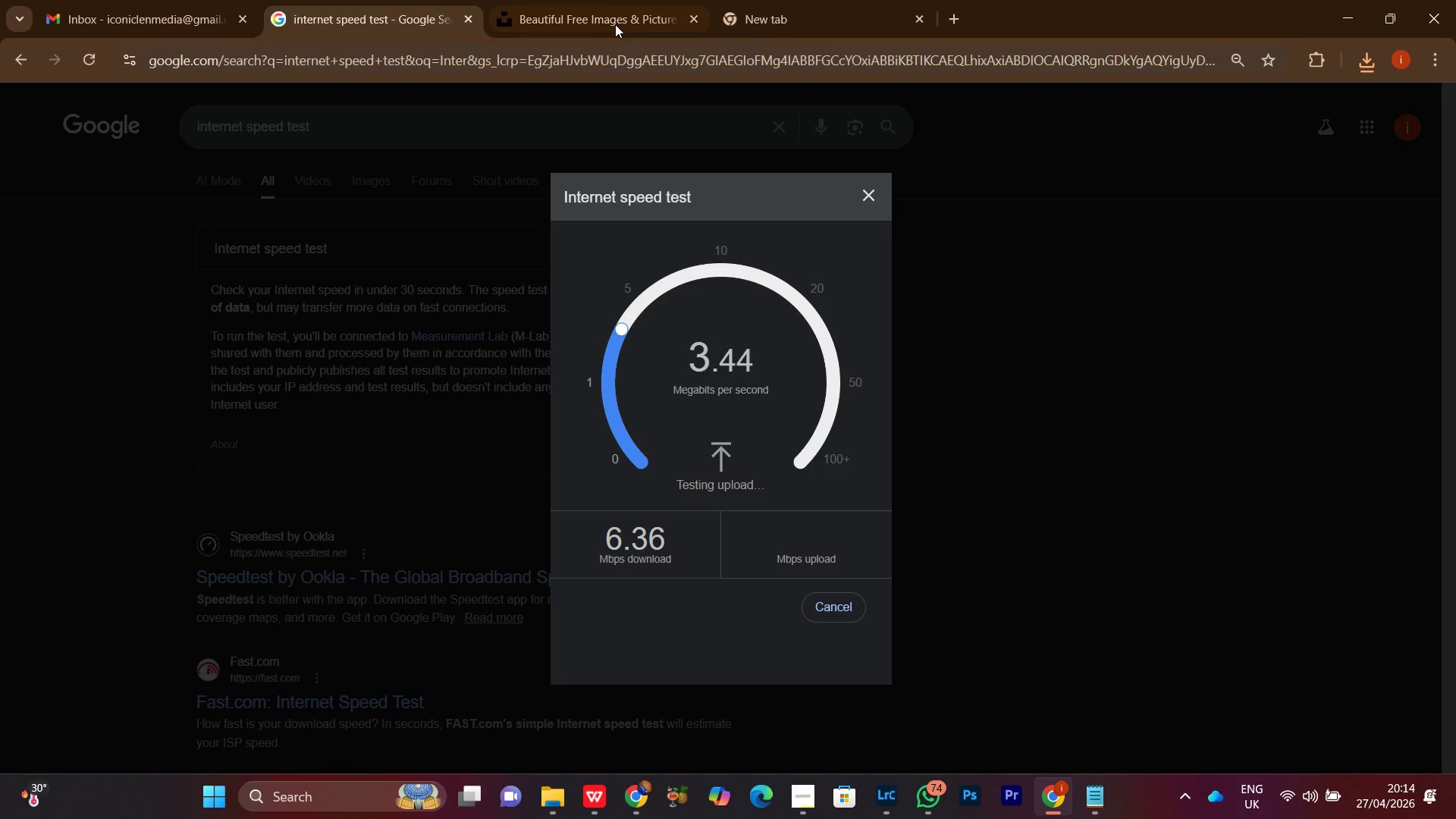 
left_click([588, 0])
 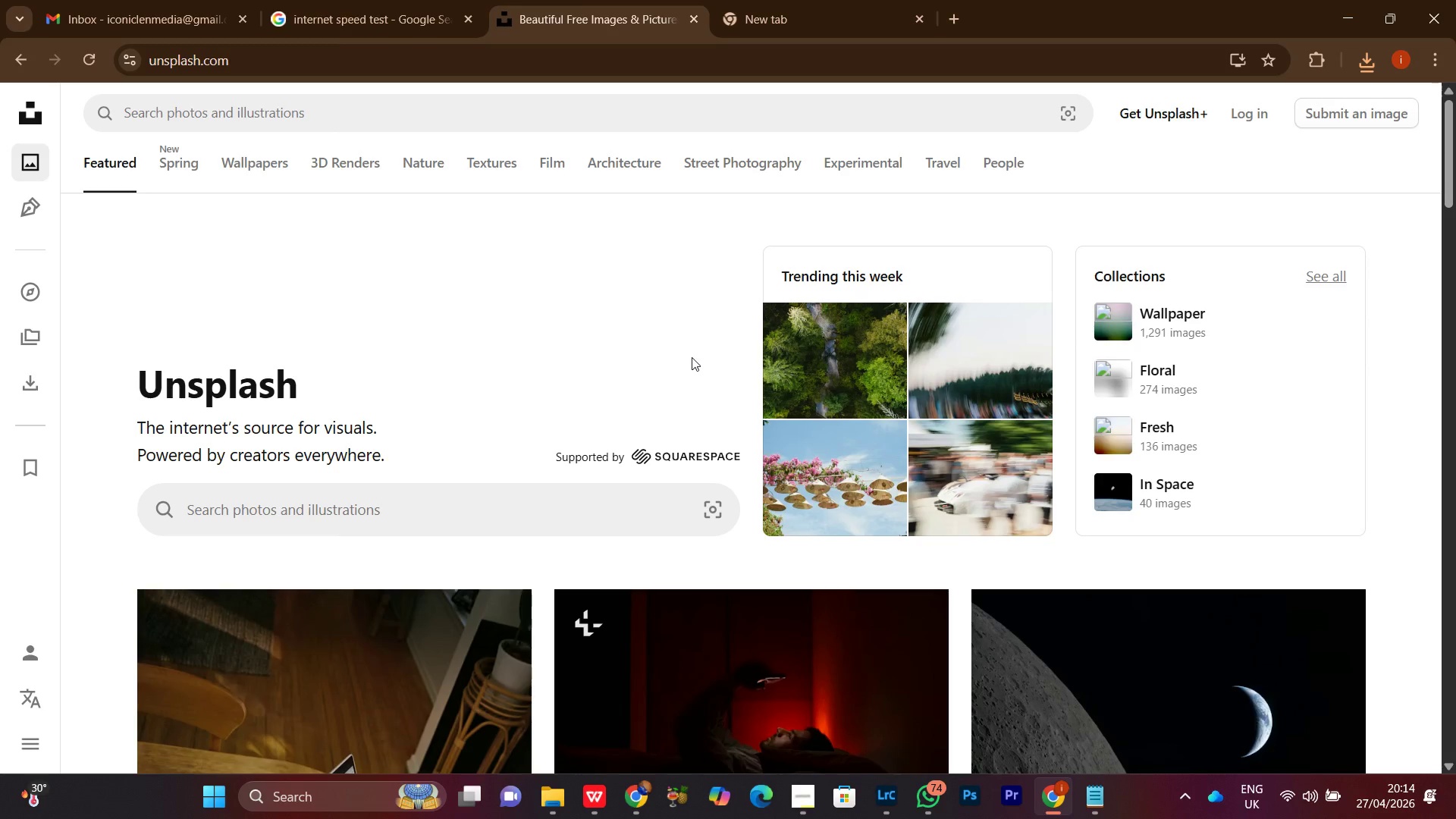 
scroll: coordinate [771, 454], scroll_direction: down, amount: 13.0
 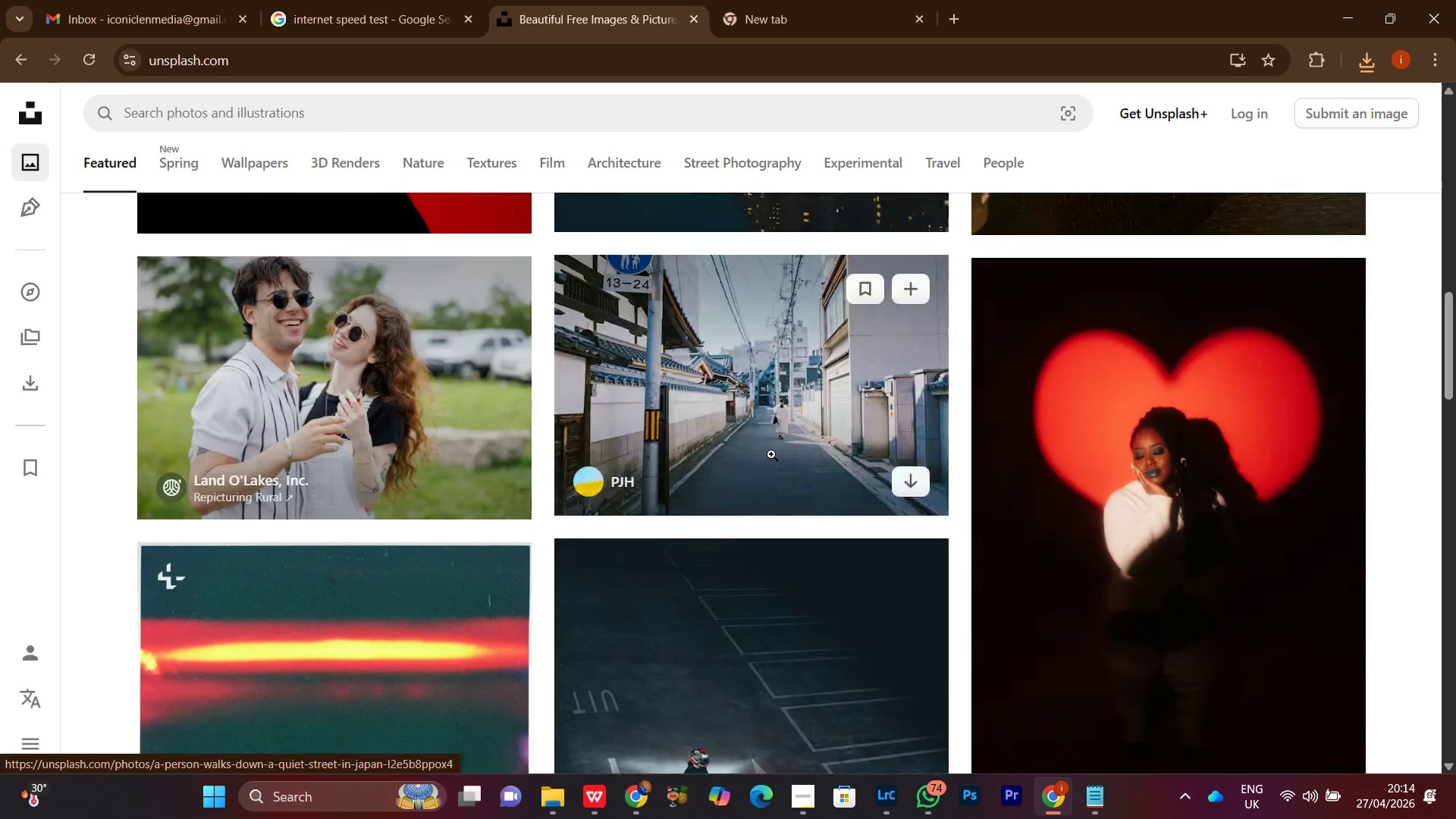 
scroll: coordinate [771, 454], scroll_direction: up, amount: 1.0
 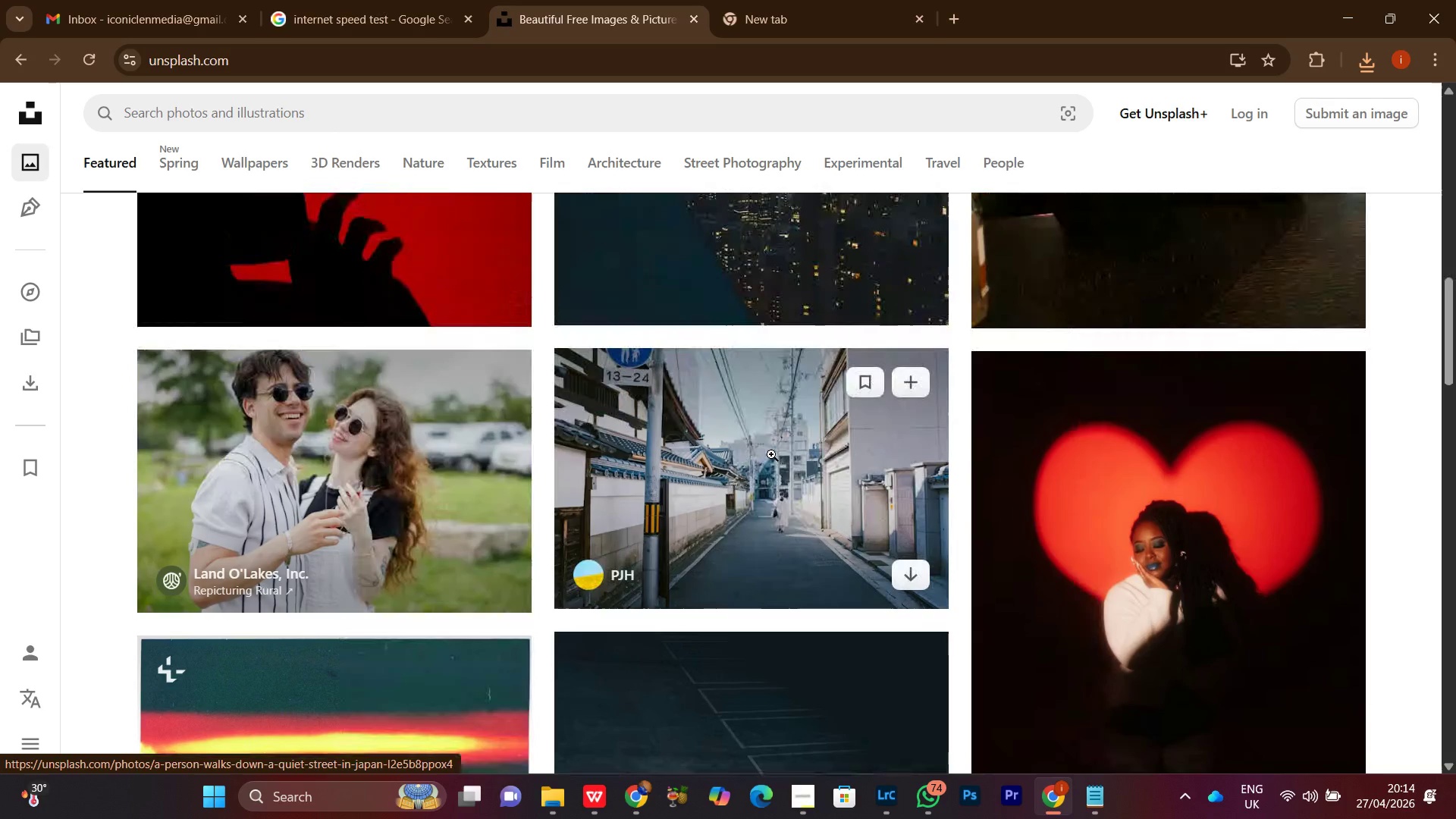 
scroll: coordinate [771, 454], scroll_direction: down, amount: 4.0
 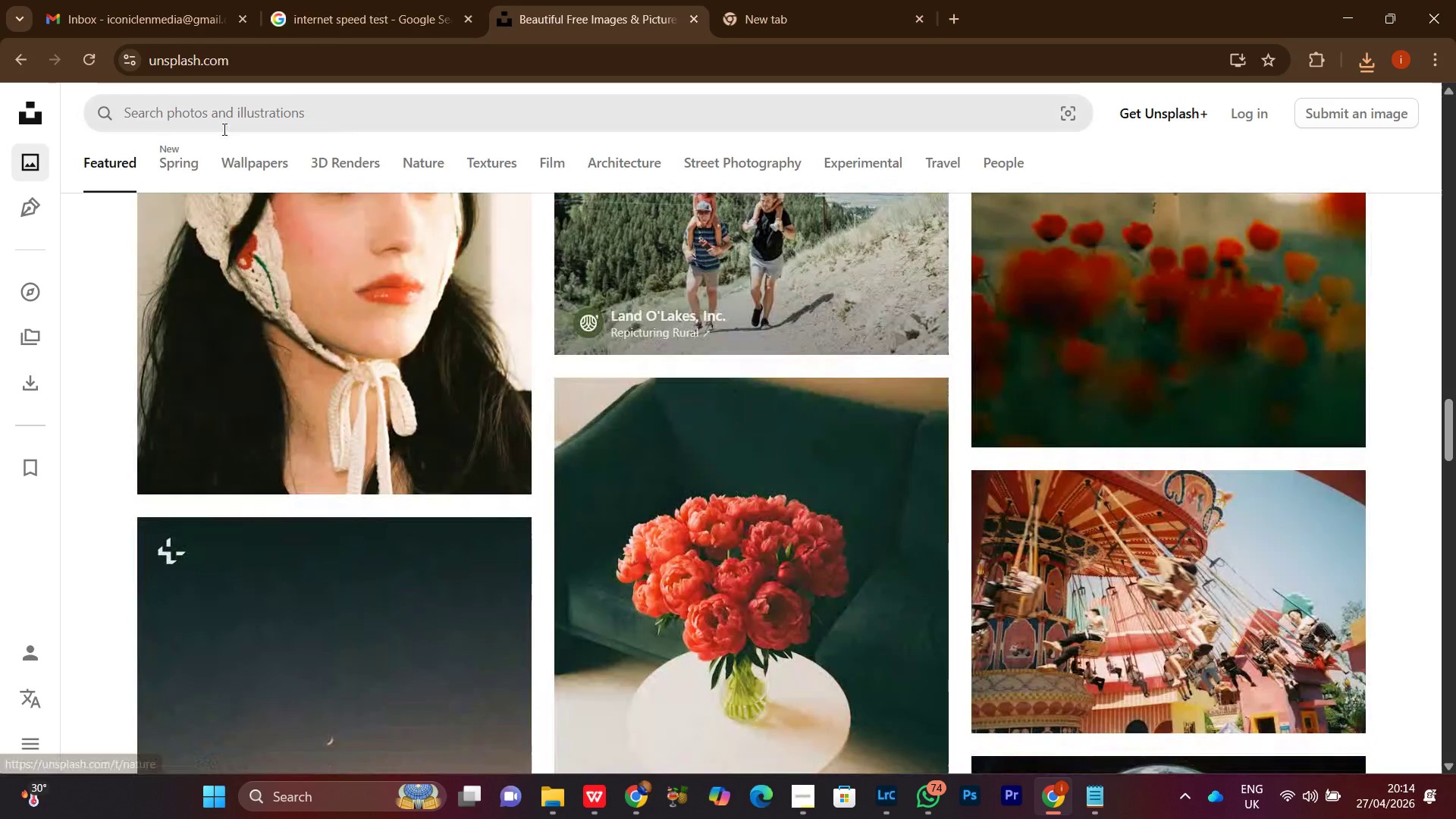 
left_click([155, 202])
 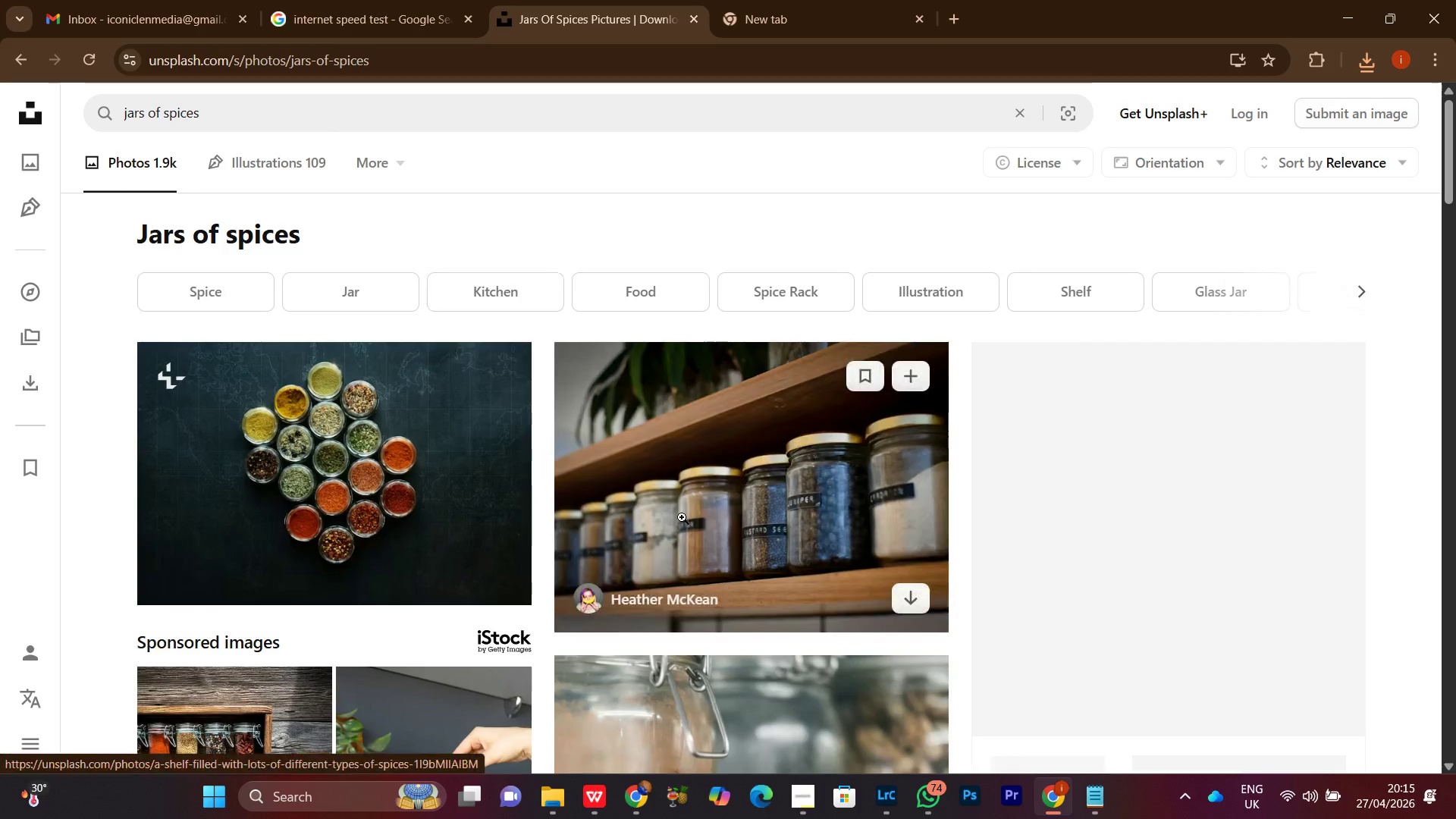 
left_click([836, 0])
 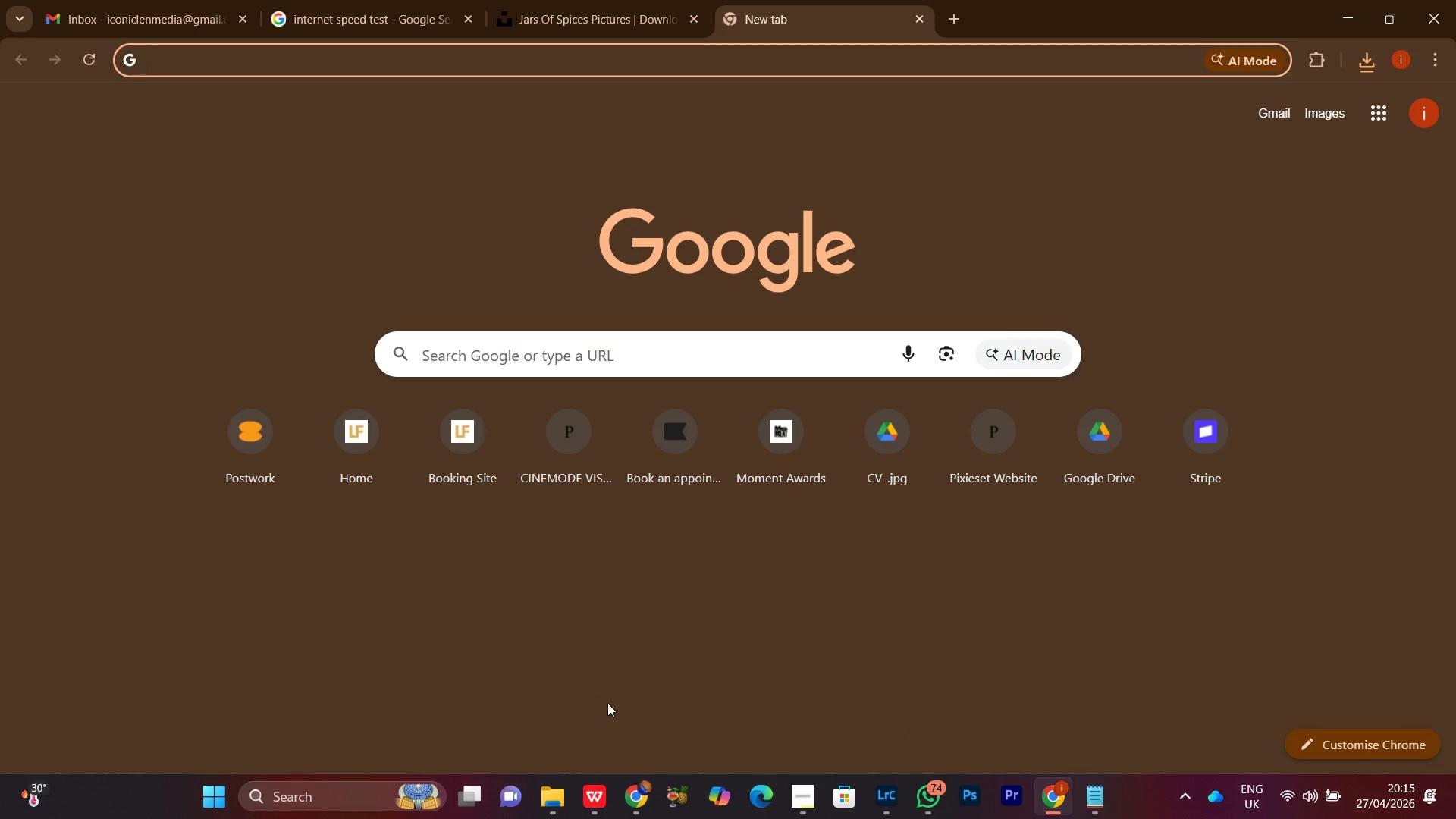 
scroll: coordinate [593, 491], scroll_direction: down, amount: 5.0
 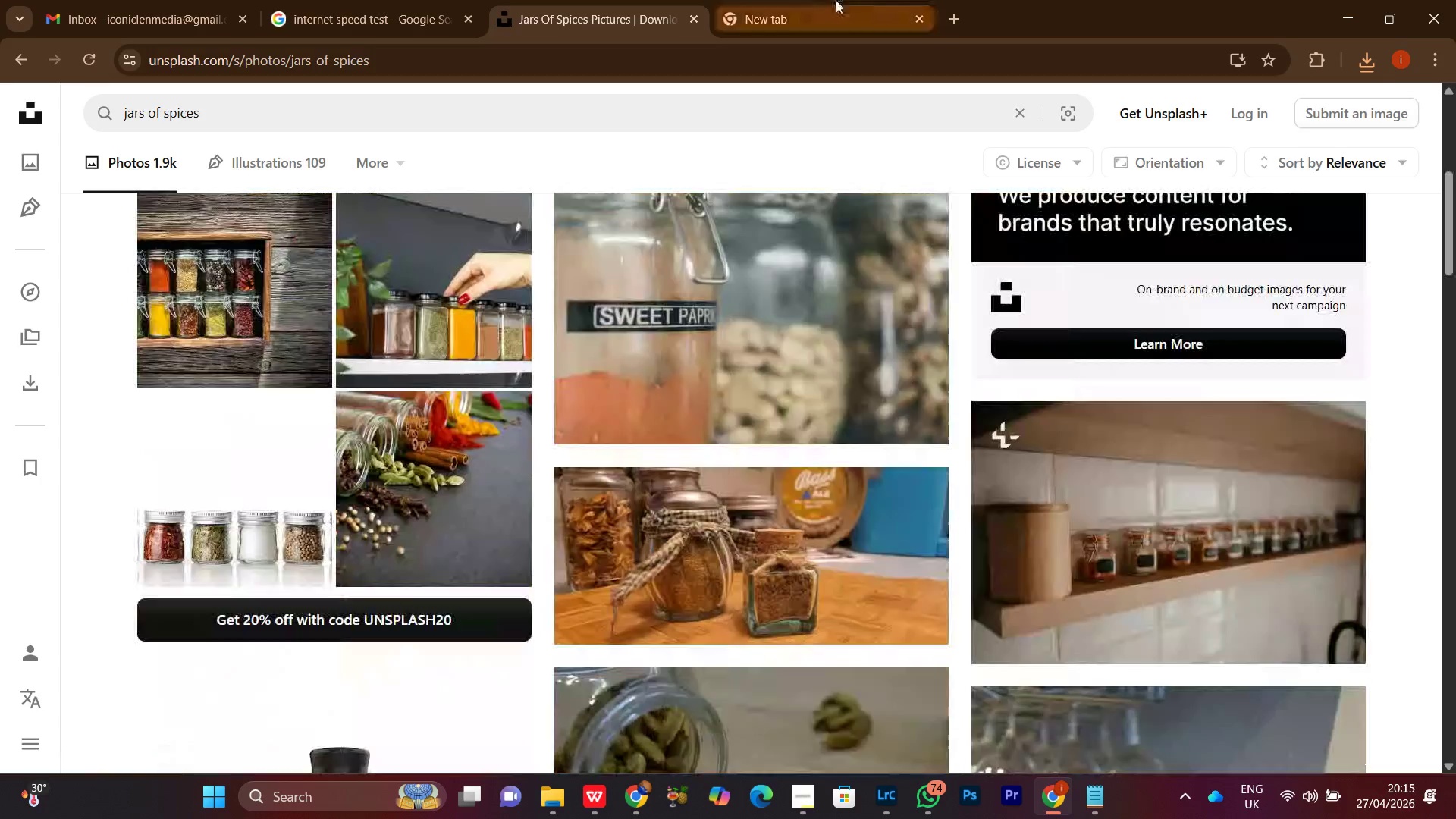 
left_click([639, 811])
 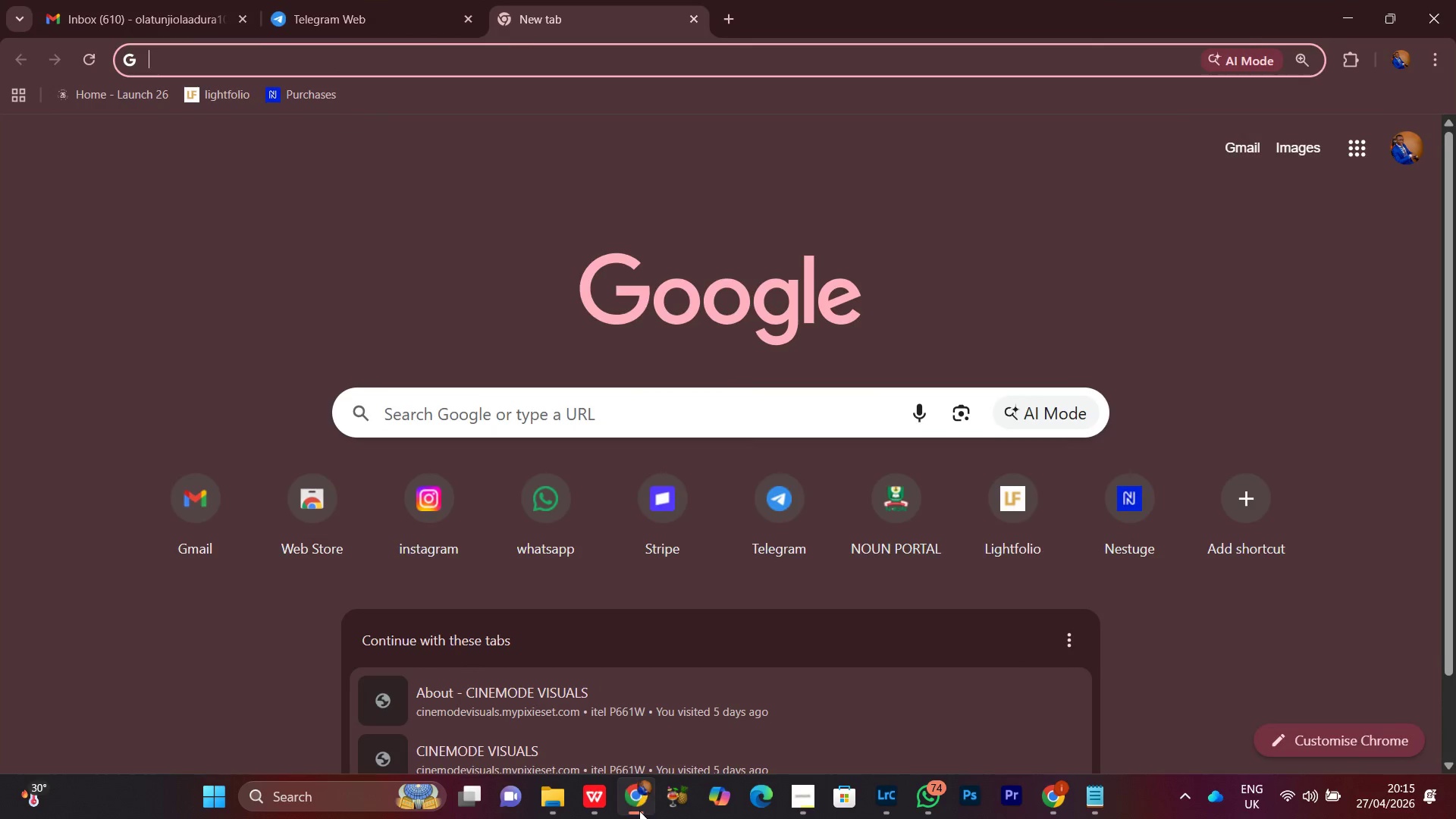 
left_click([639, 811])
 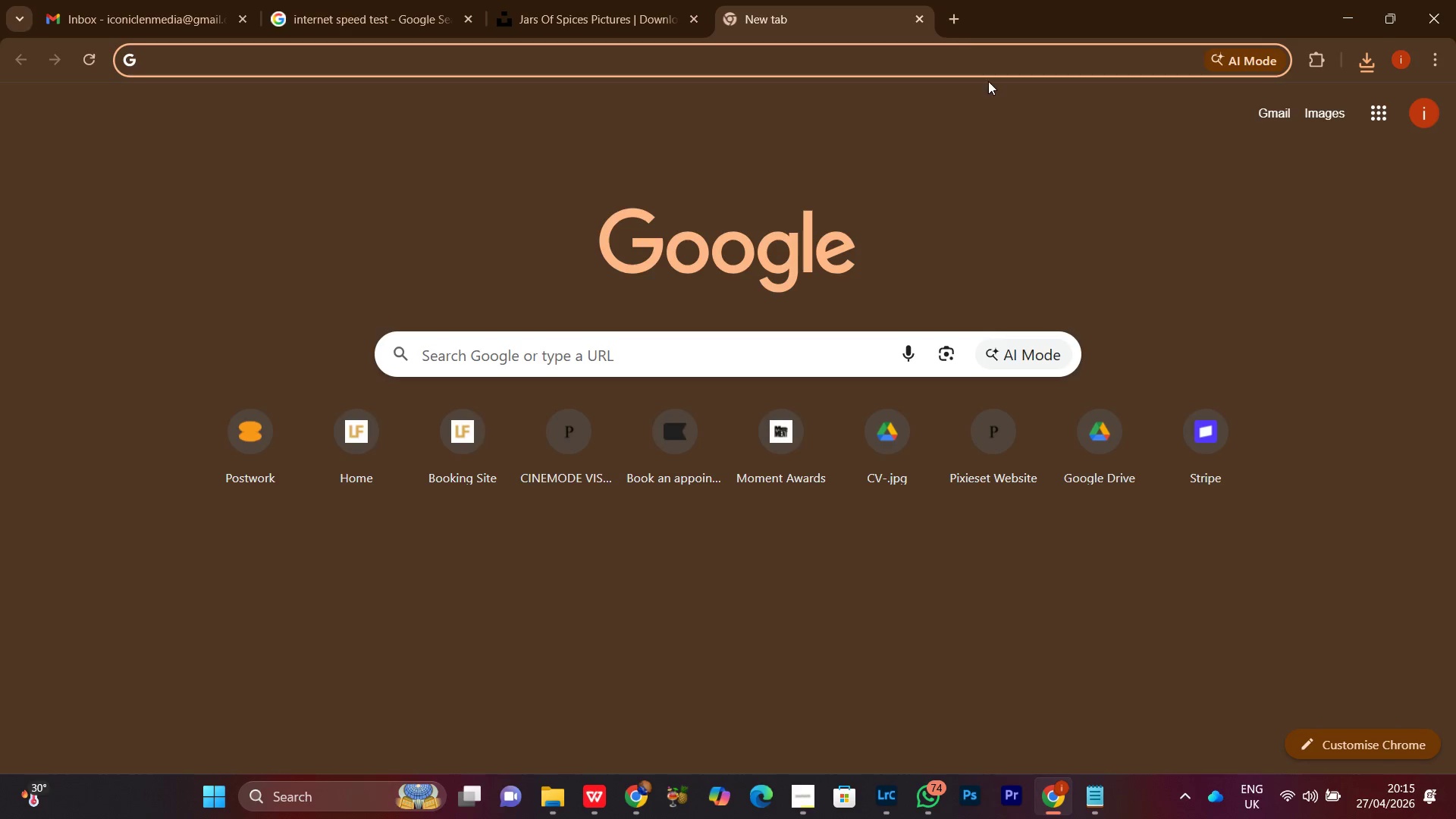 
left_click([965, 21])
 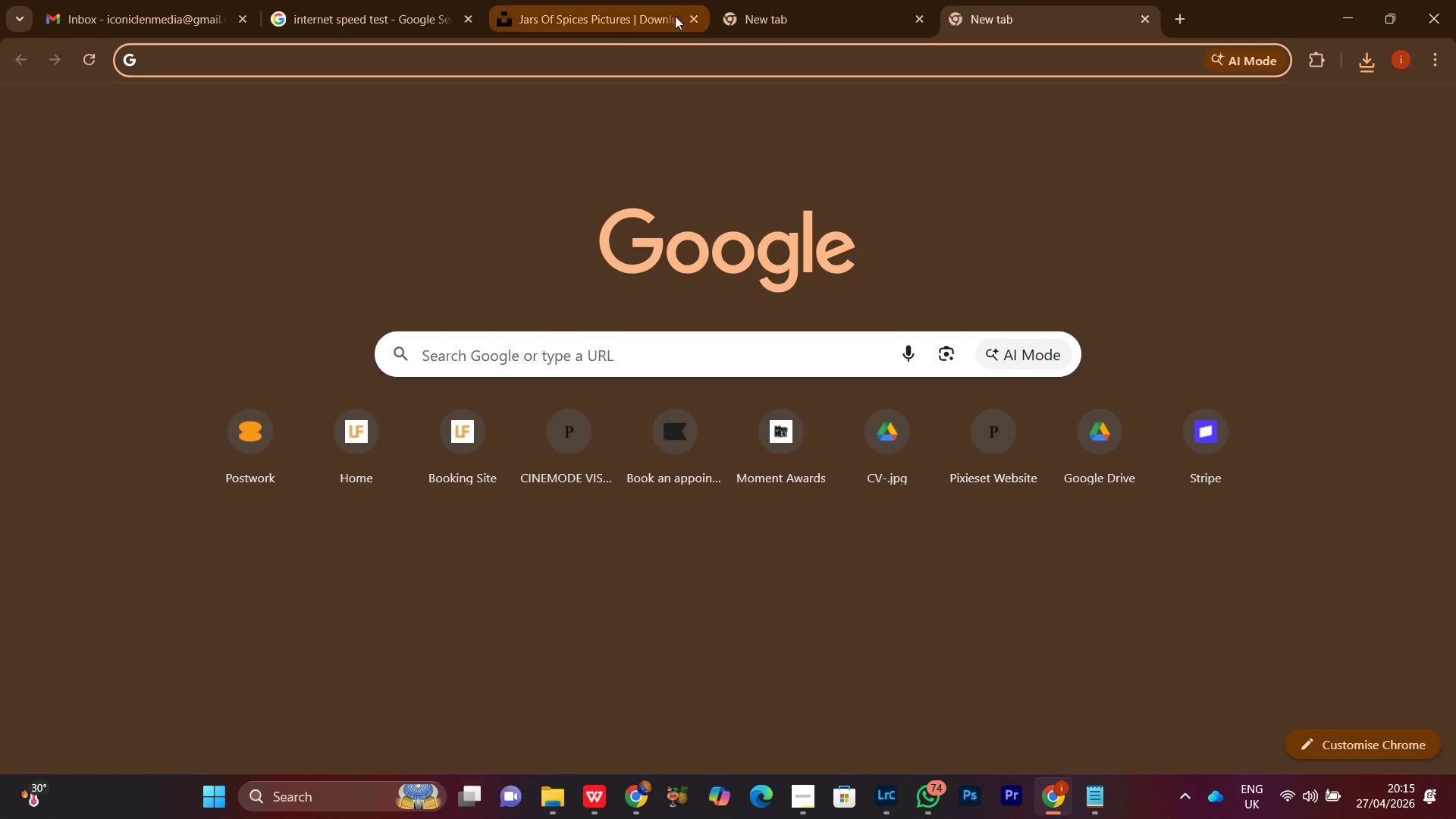 
left_click([602, 34])
 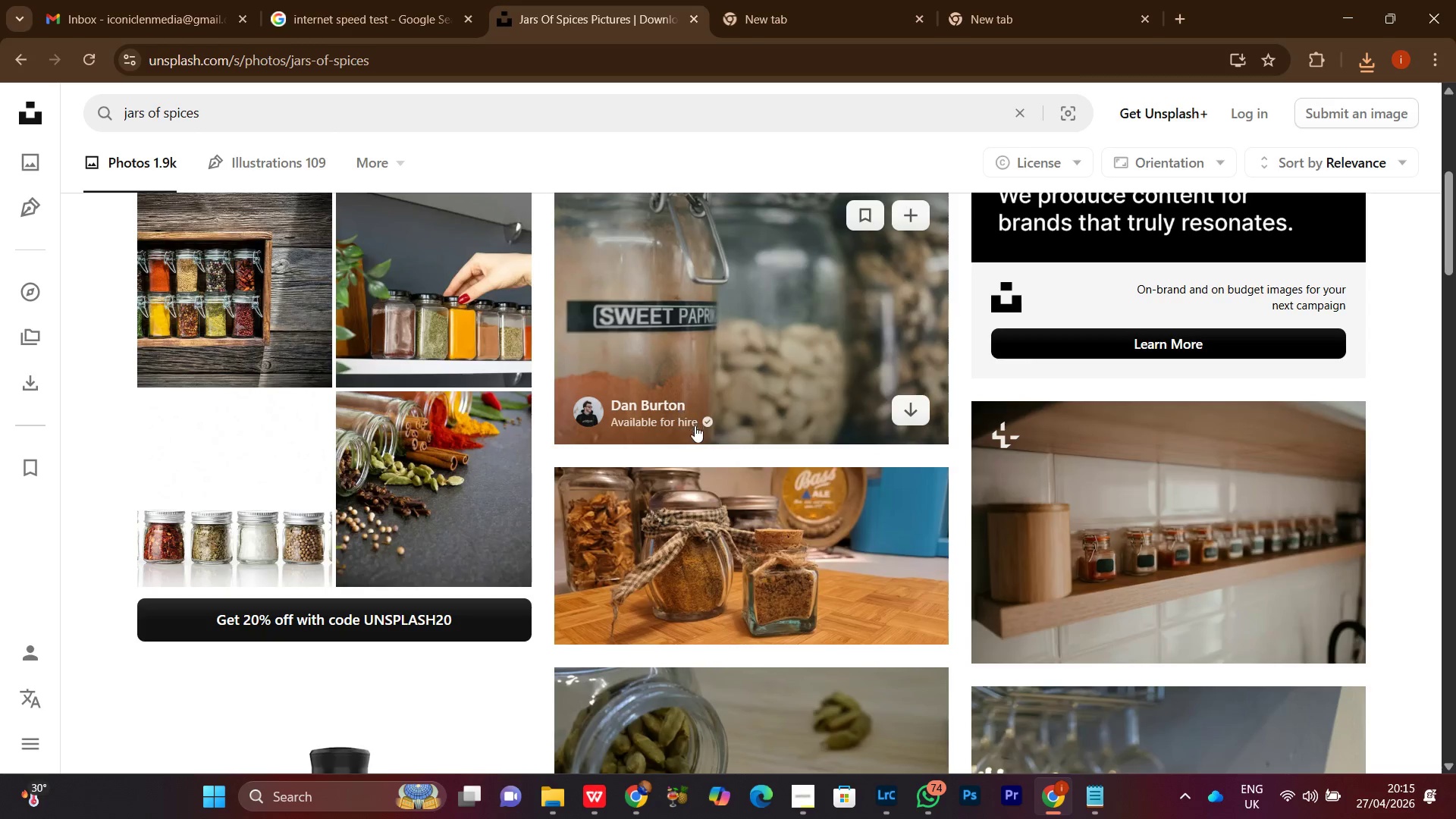 
scroll: coordinate [681, 435], scroll_direction: down, amount: 4.0
 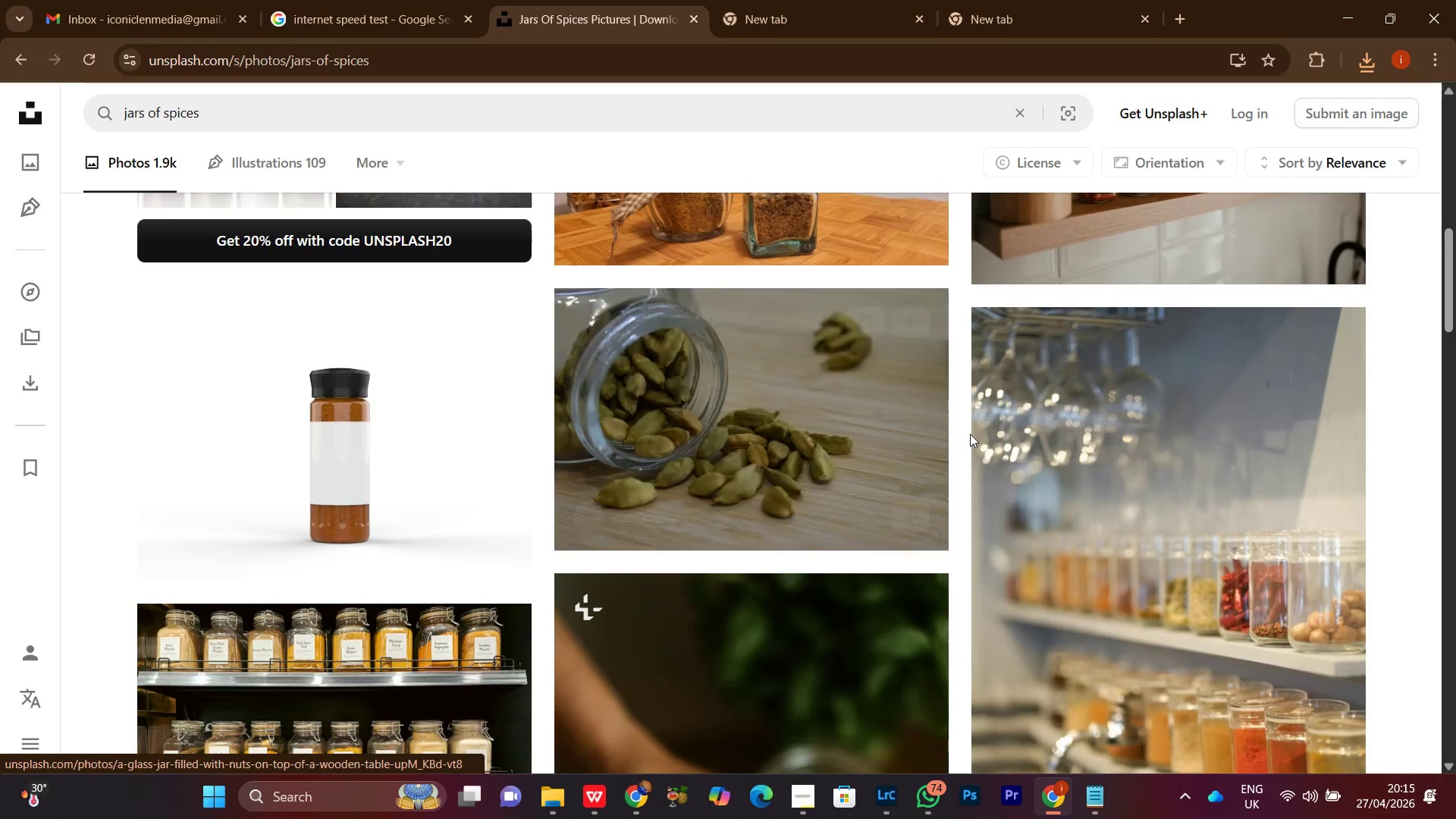 
scroll: coordinate [961, 458], scroll_direction: up, amount: 9.0
 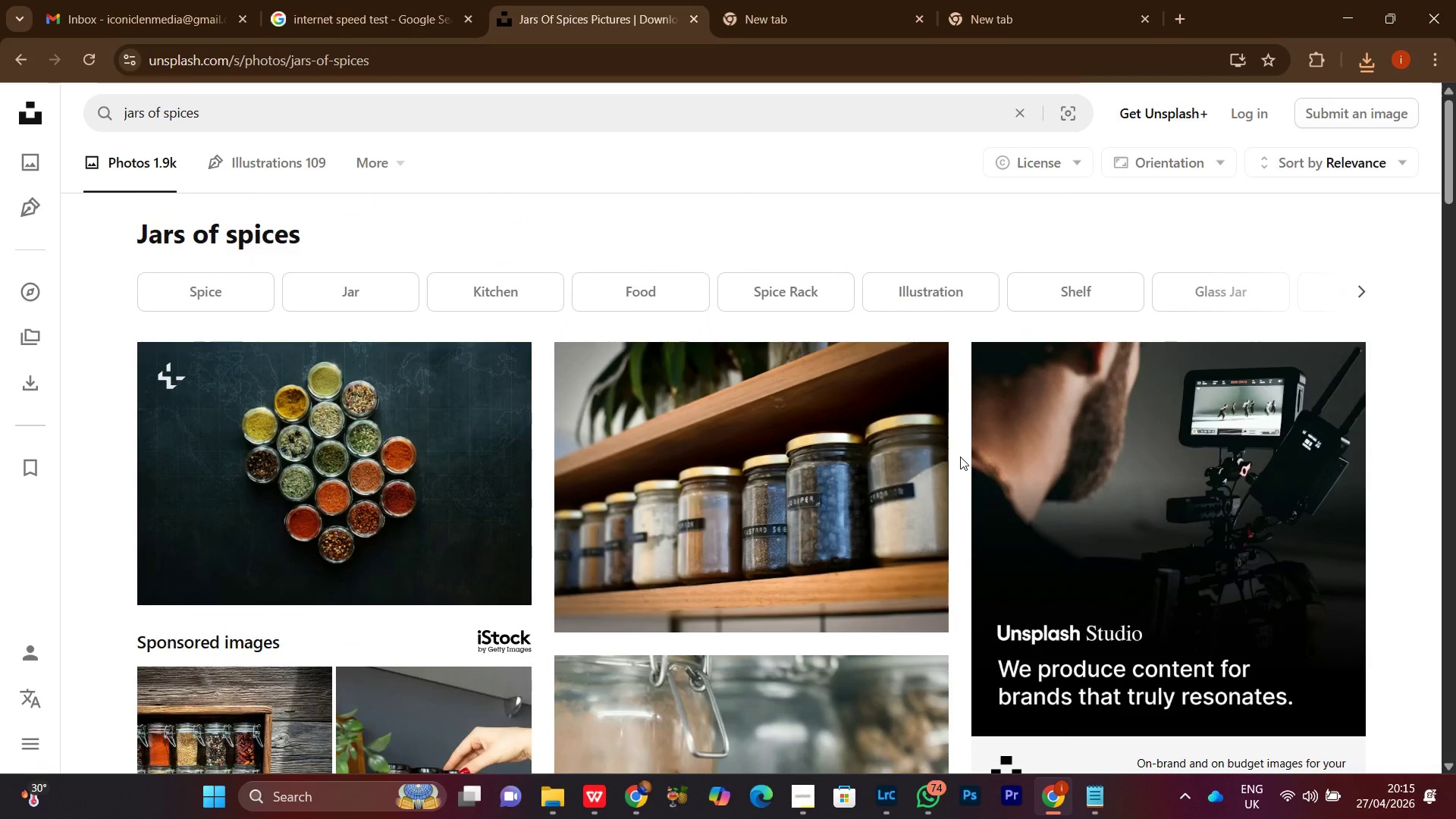 
scroll: coordinate [837, 500], scroll_direction: down, amount: 12.0
 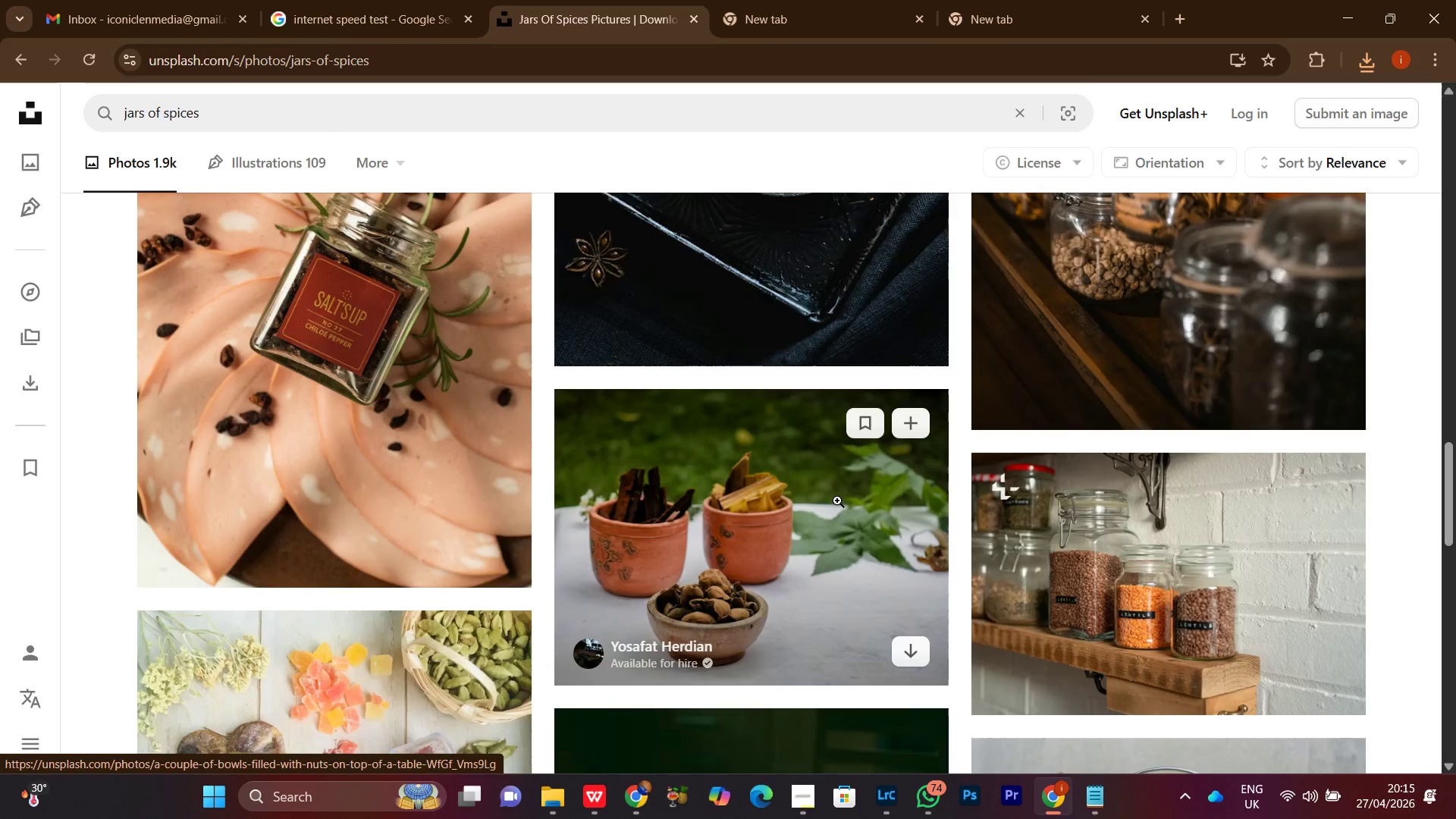 
scroll: coordinate [835, 502], scroll_direction: down, amount: 10.0
 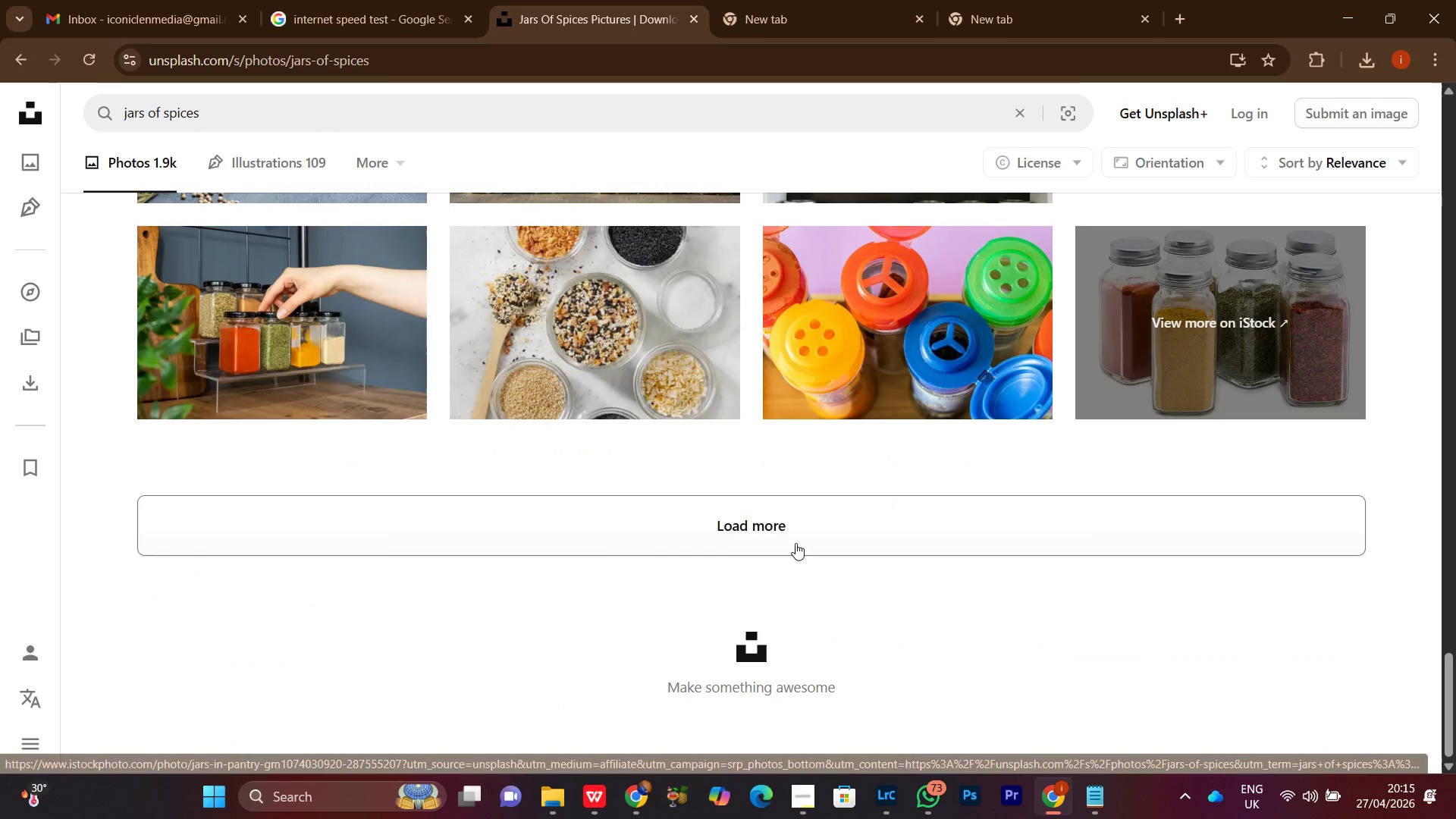 
left_click([799, 529])
 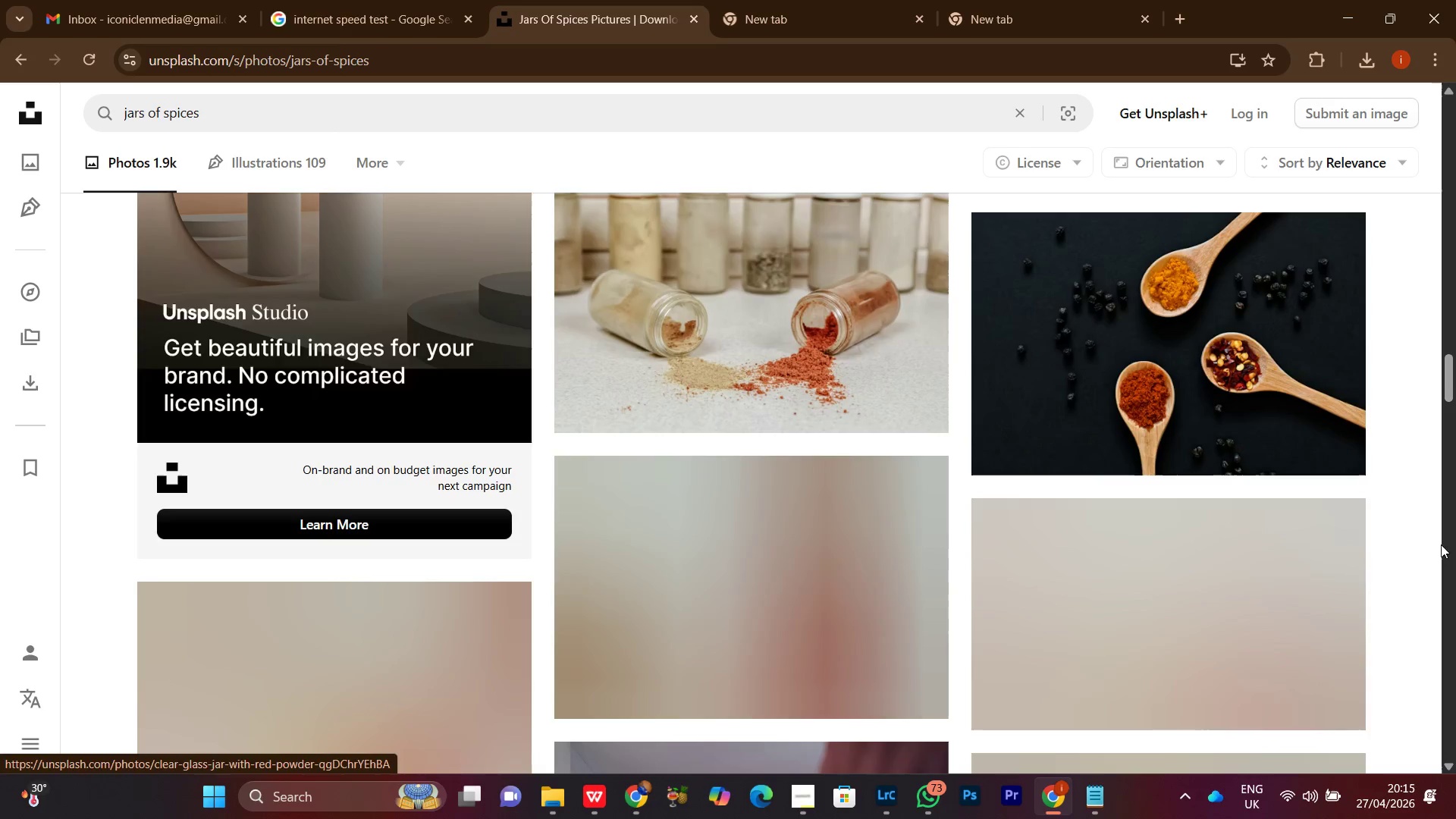 
scroll: coordinate [1396, 548], scroll_direction: up, amount: 5.0
 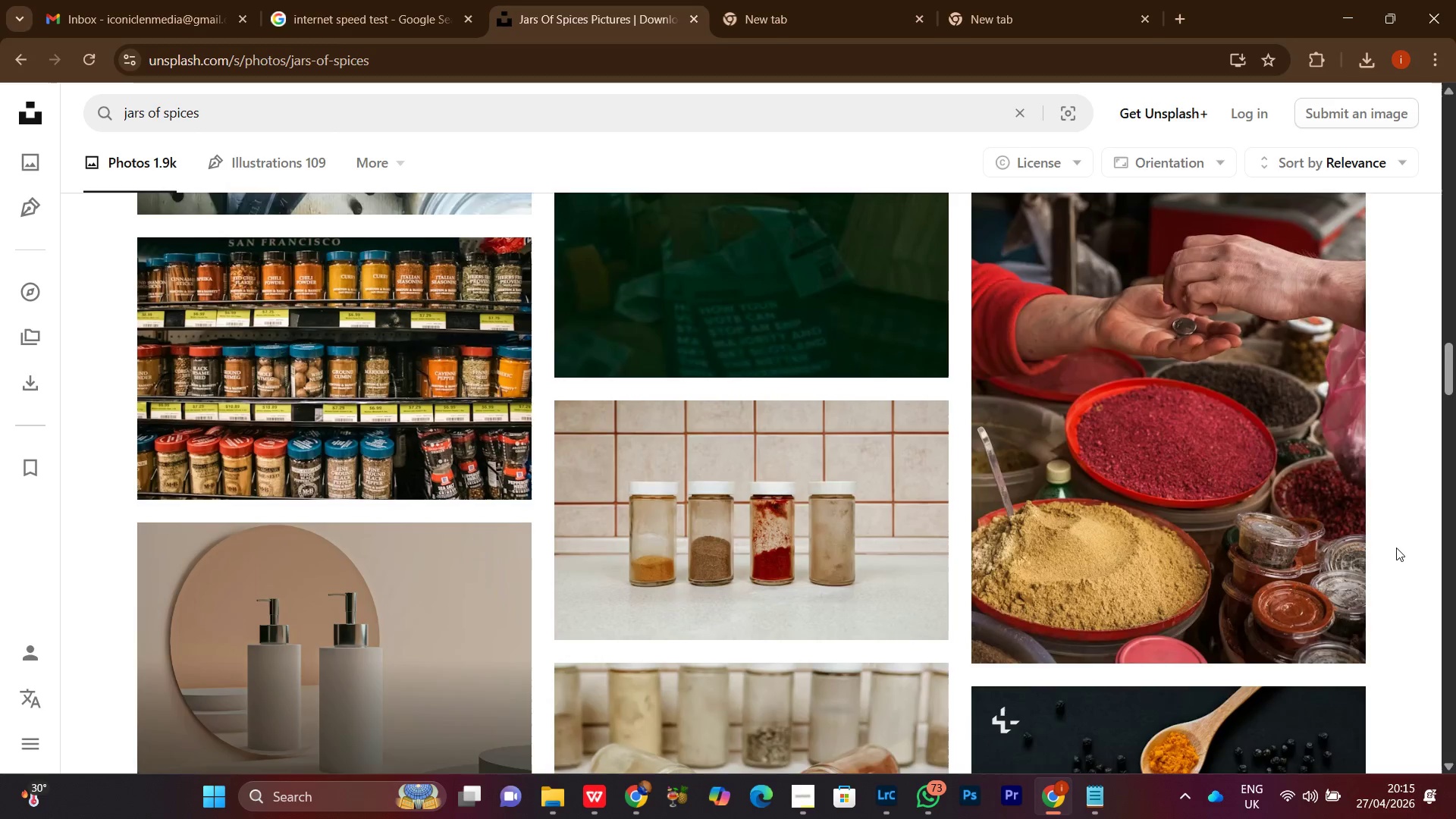 
scroll: coordinate [1392, 548], scroll_direction: down, amount: 22.0
 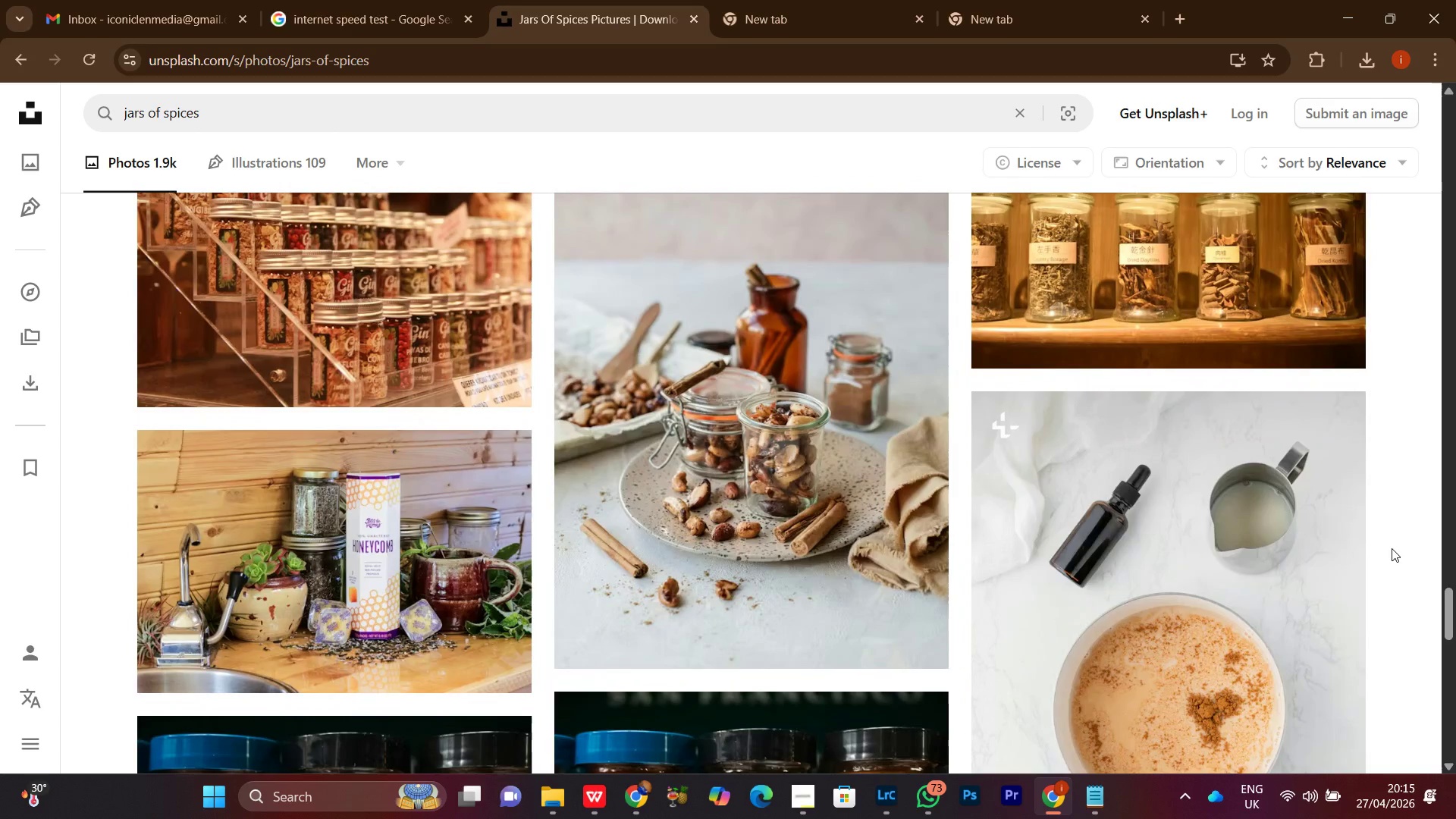 
scroll: coordinate [1386, 551], scroll_direction: down, amount: 18.0
 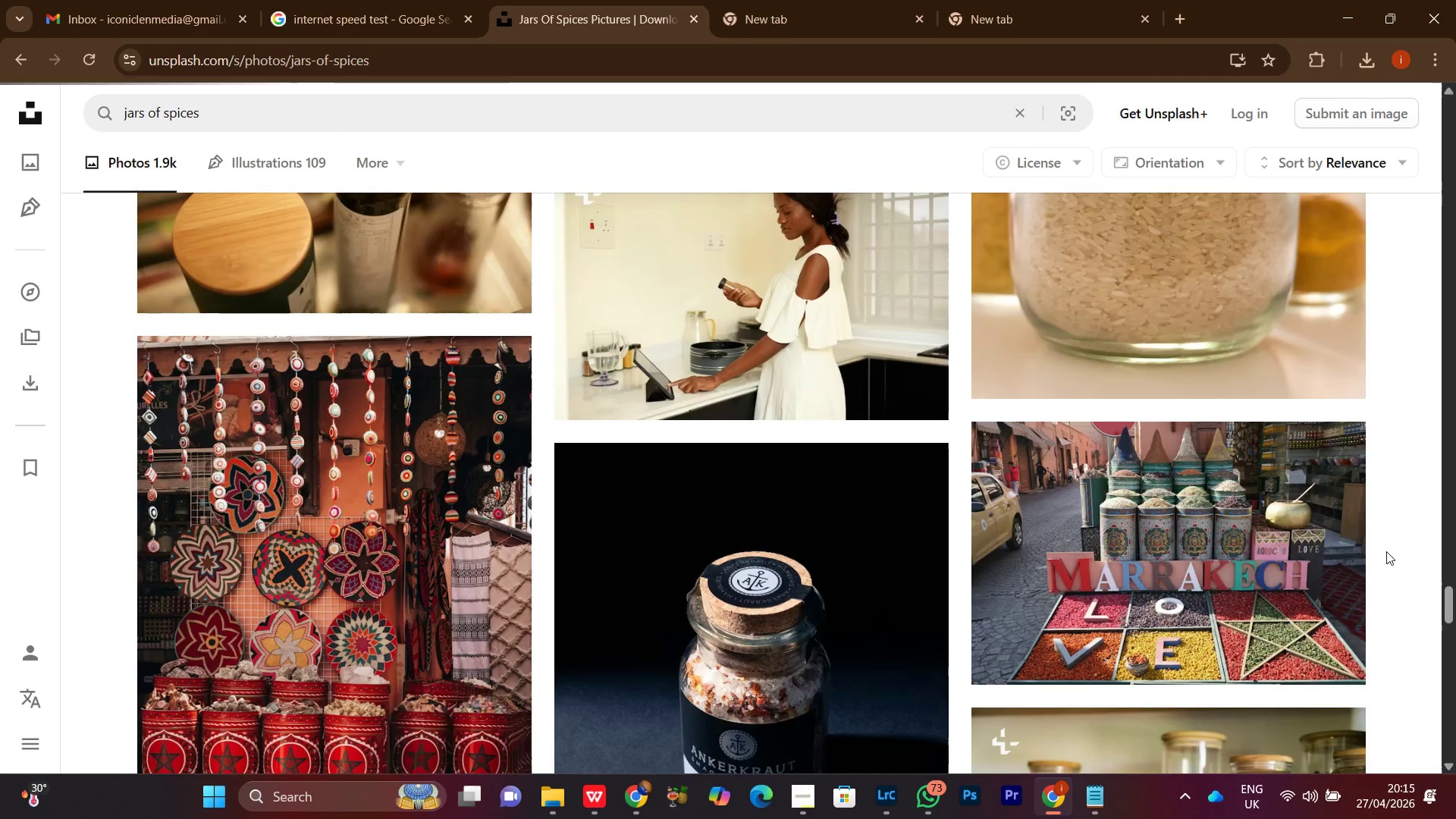 
scroll: coordinate [1270, 551], scroll_direction: down, amount: 16.0
 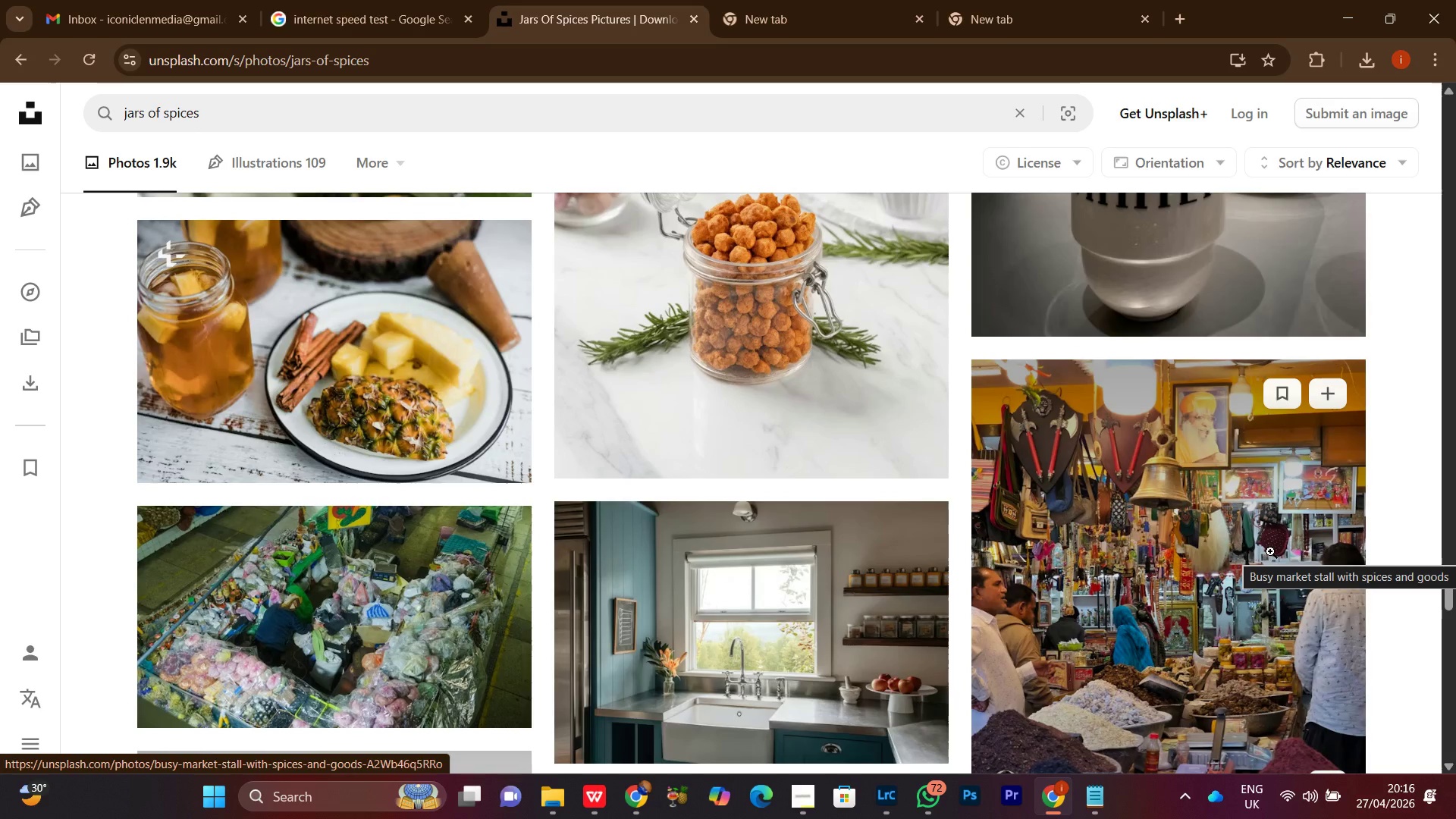 
scroll: coordinate [1270, 551], scroll_direction: down, amount: 6.0
 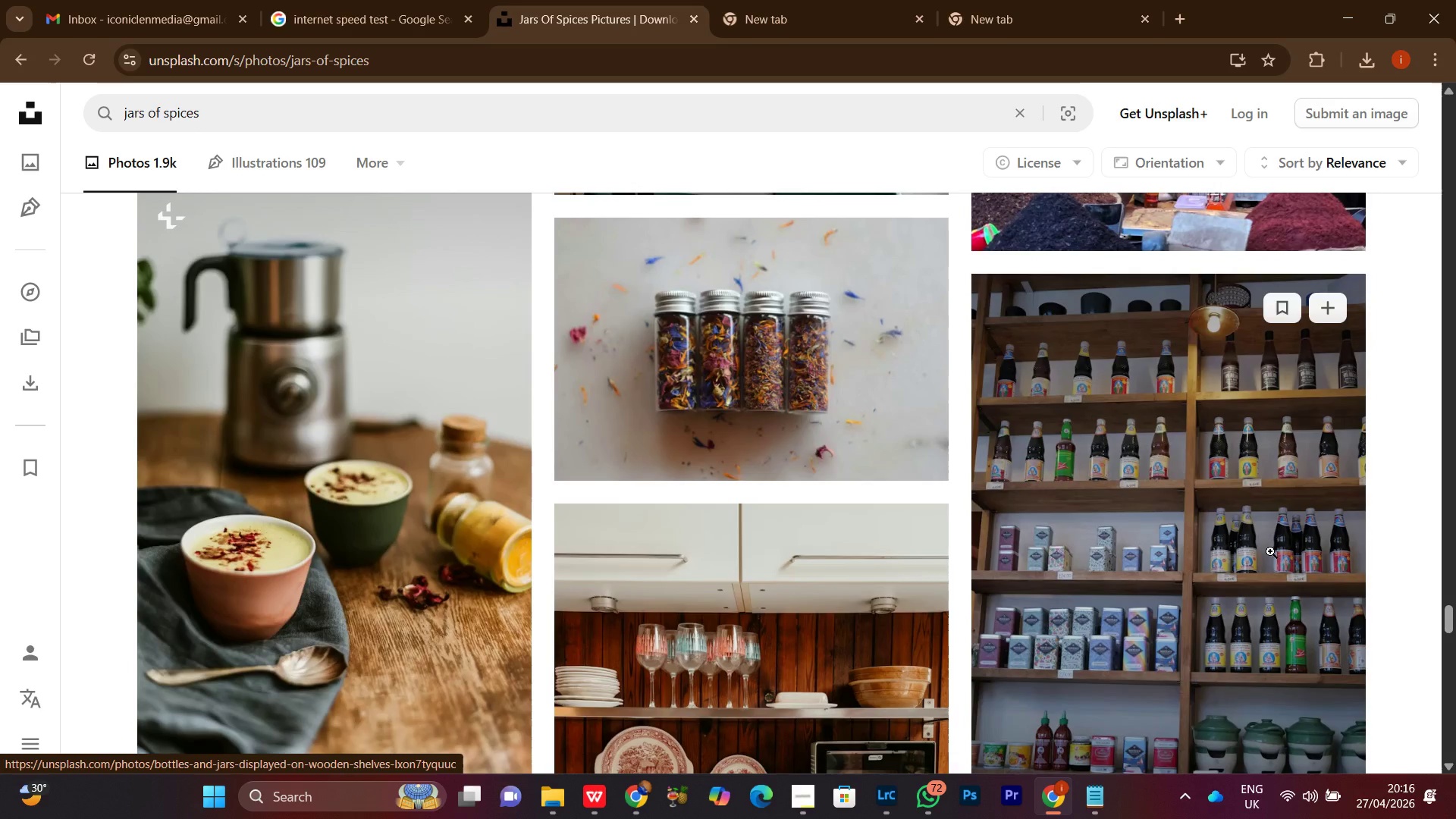 
wait(9.08)
 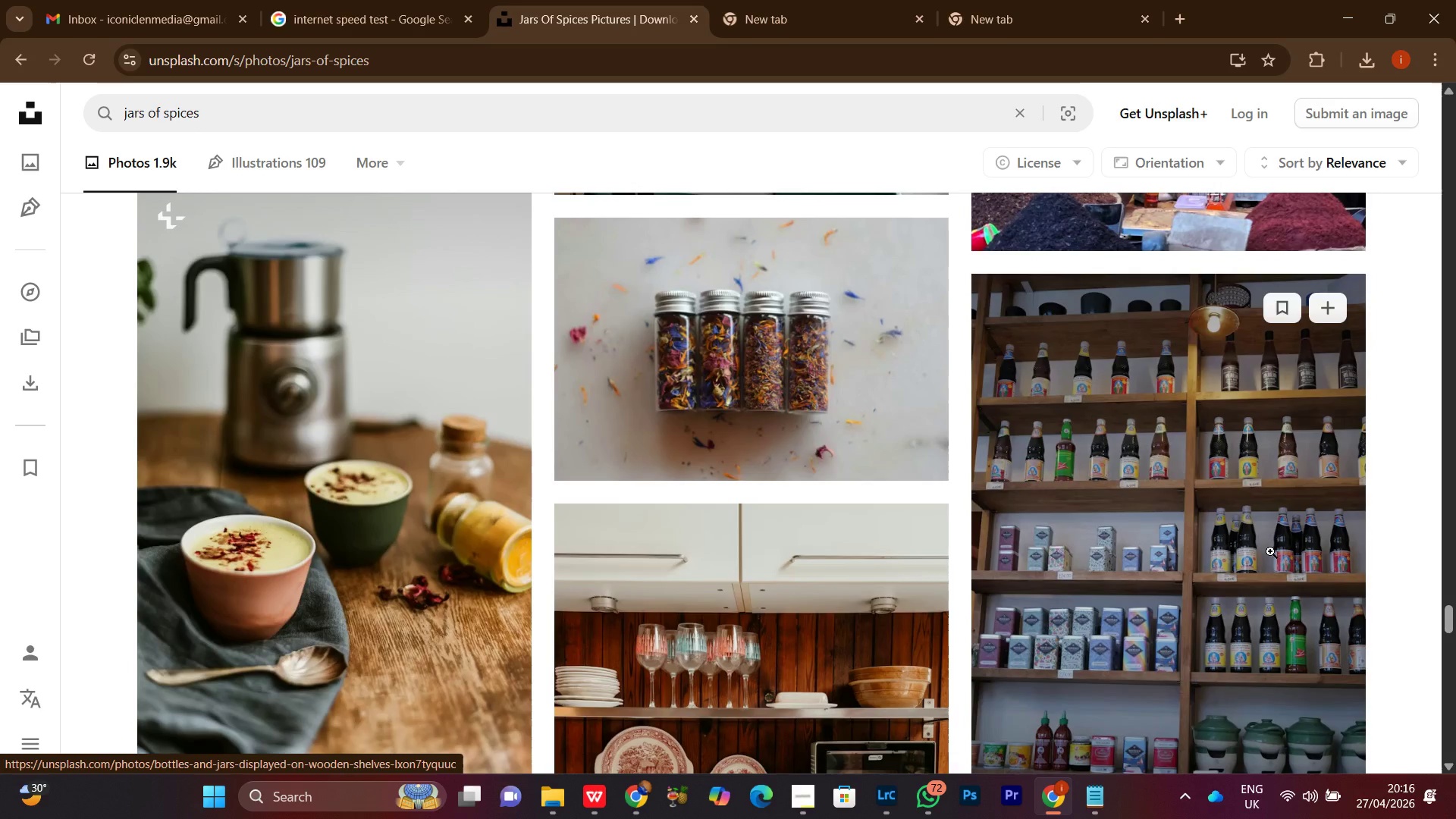 
scroll: coordinate [1238, 580], scroll_direction: down, amount: 10.0
 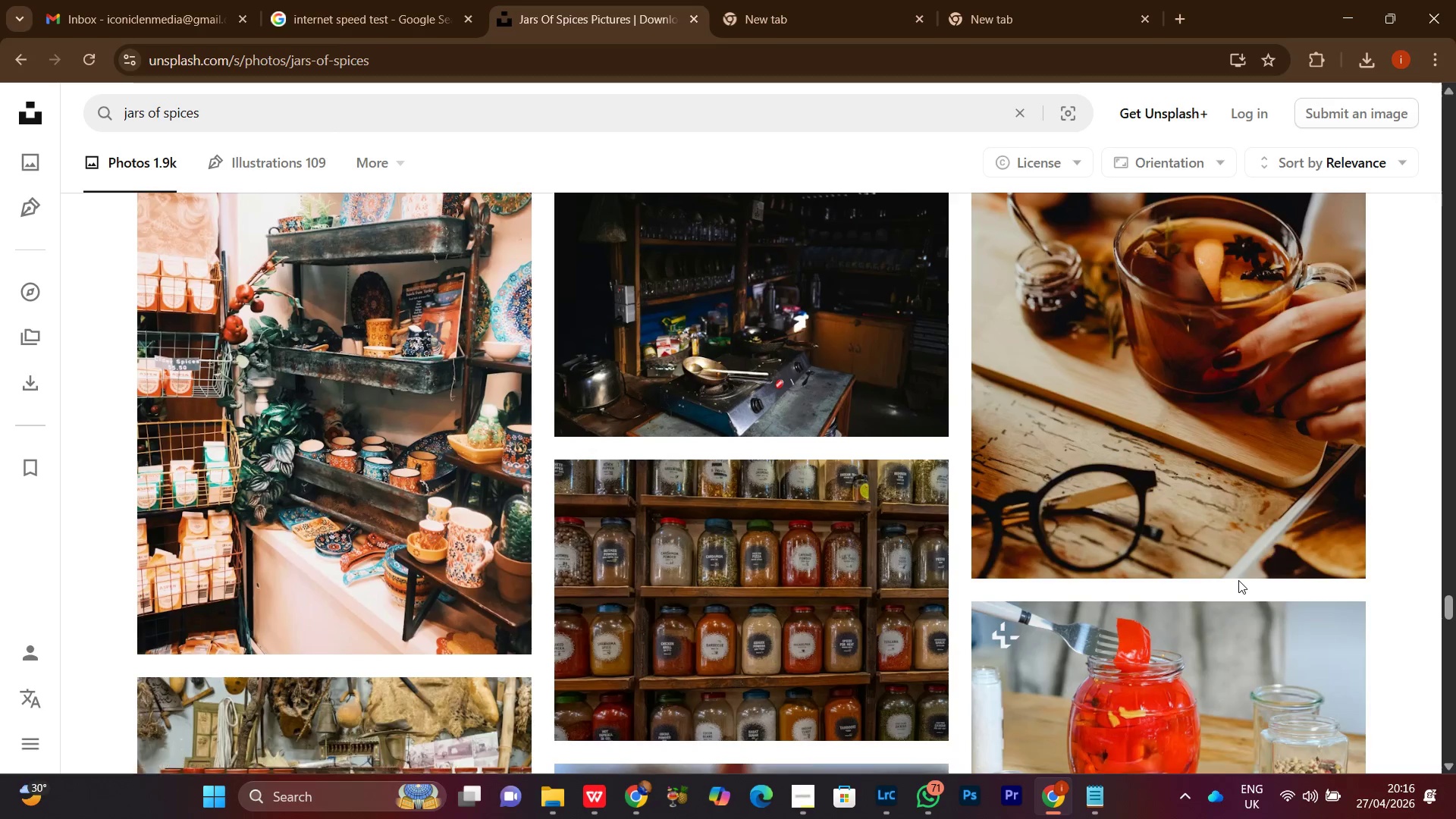 
scroll: coordinate [1238, 580], scroll_direction: down, amount: 2.0
 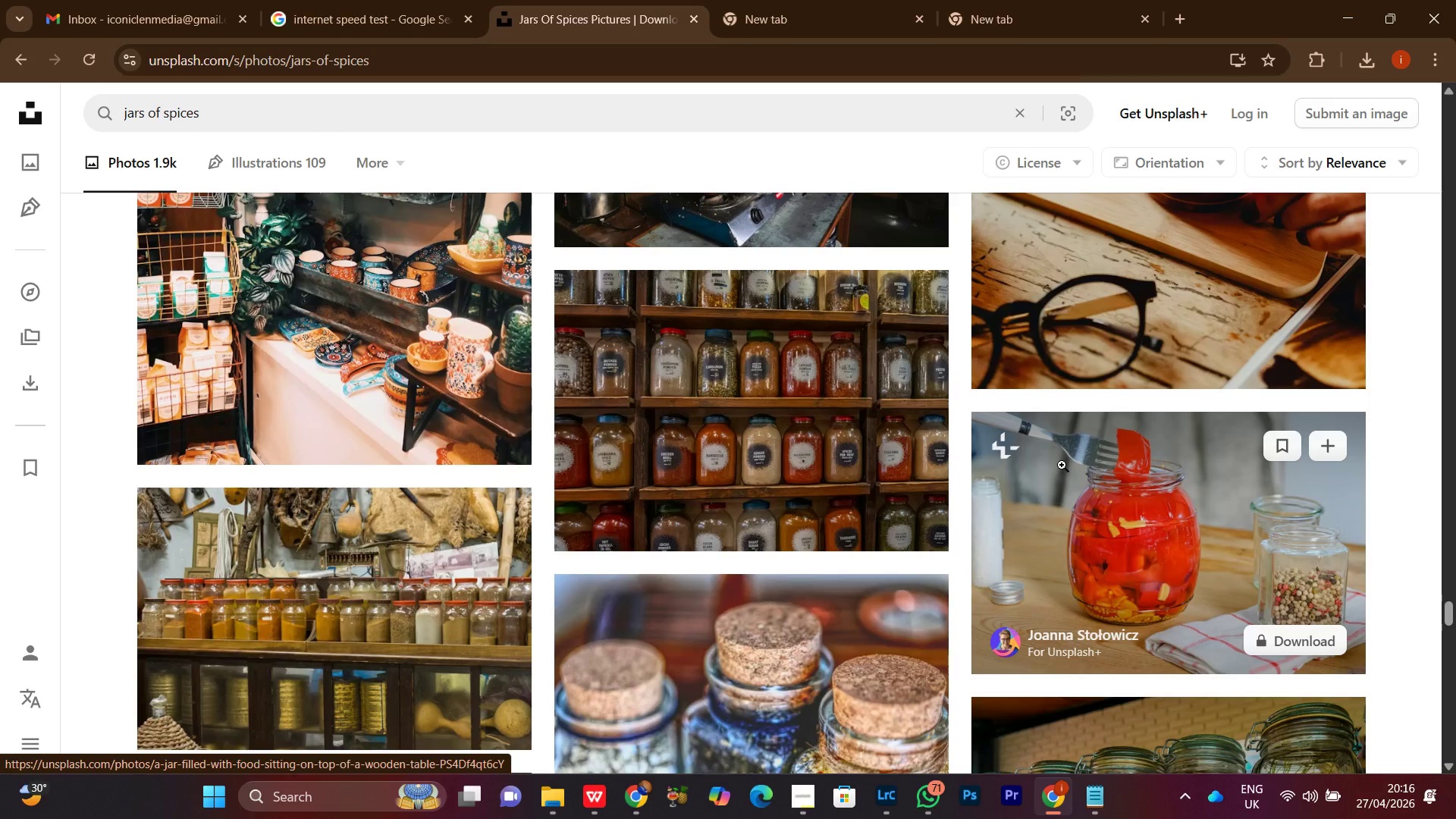 
left_click([1328, 8])
 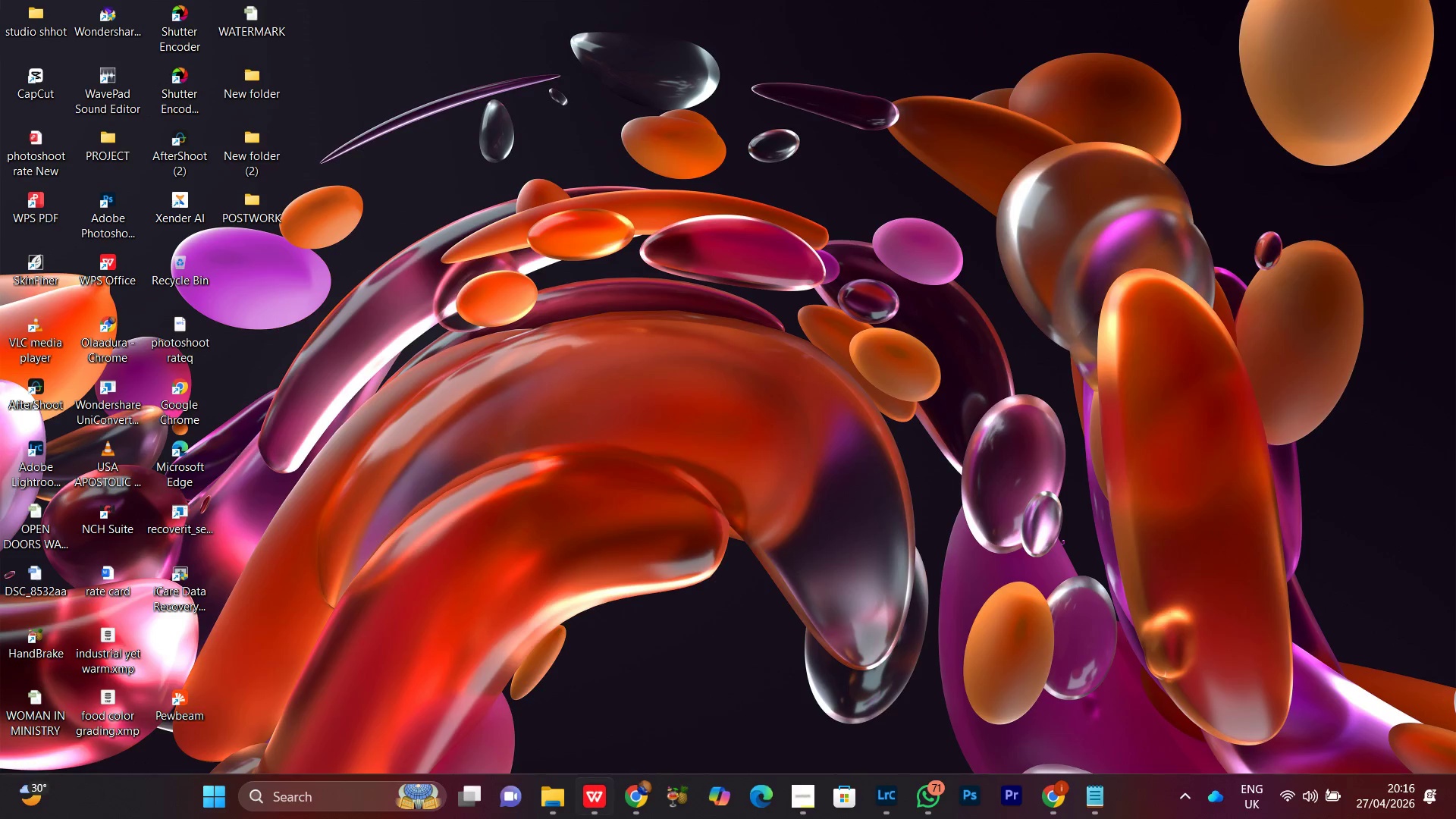 
left_click([551, 784])
 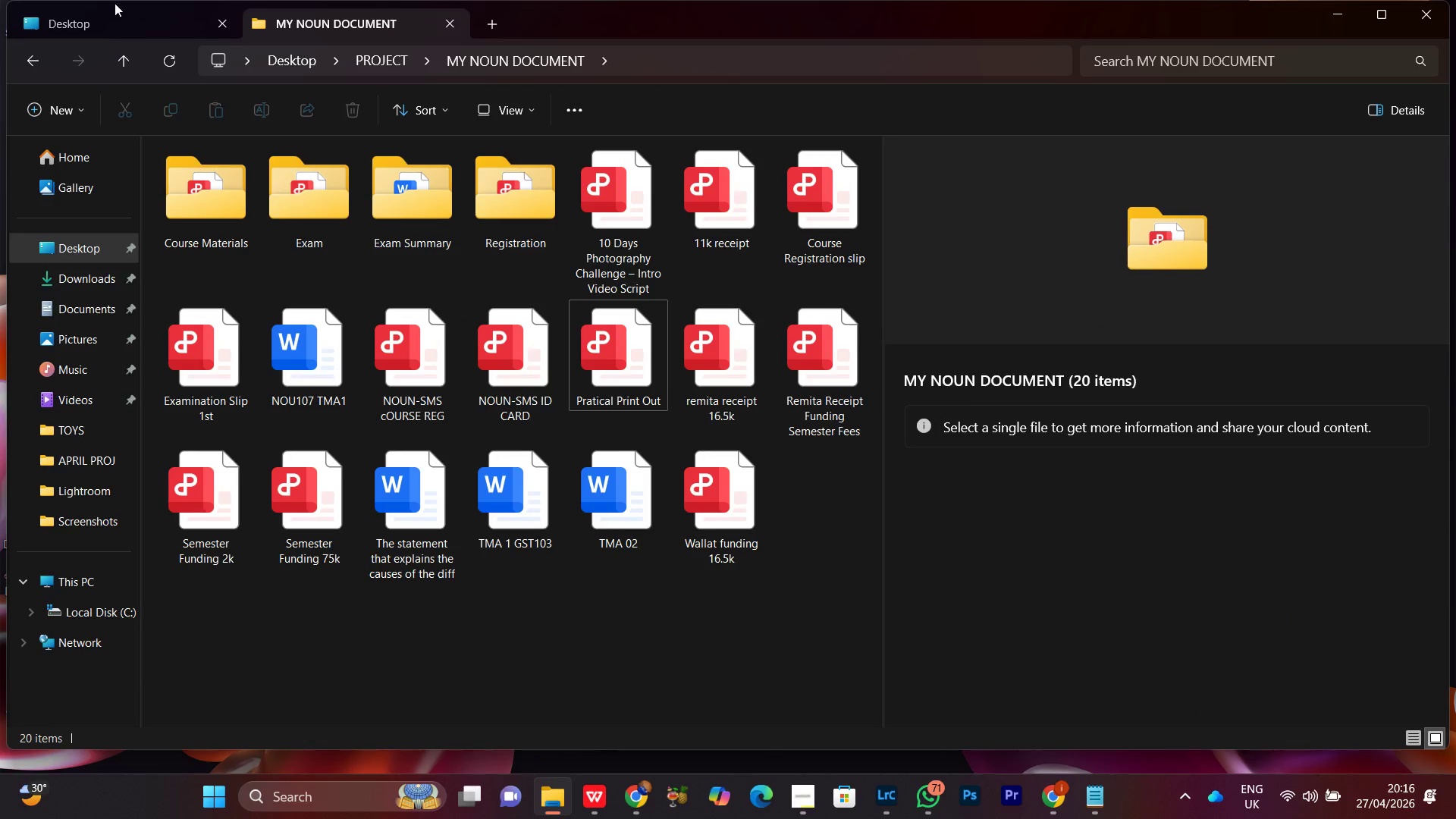 
double_click([101, 20])
 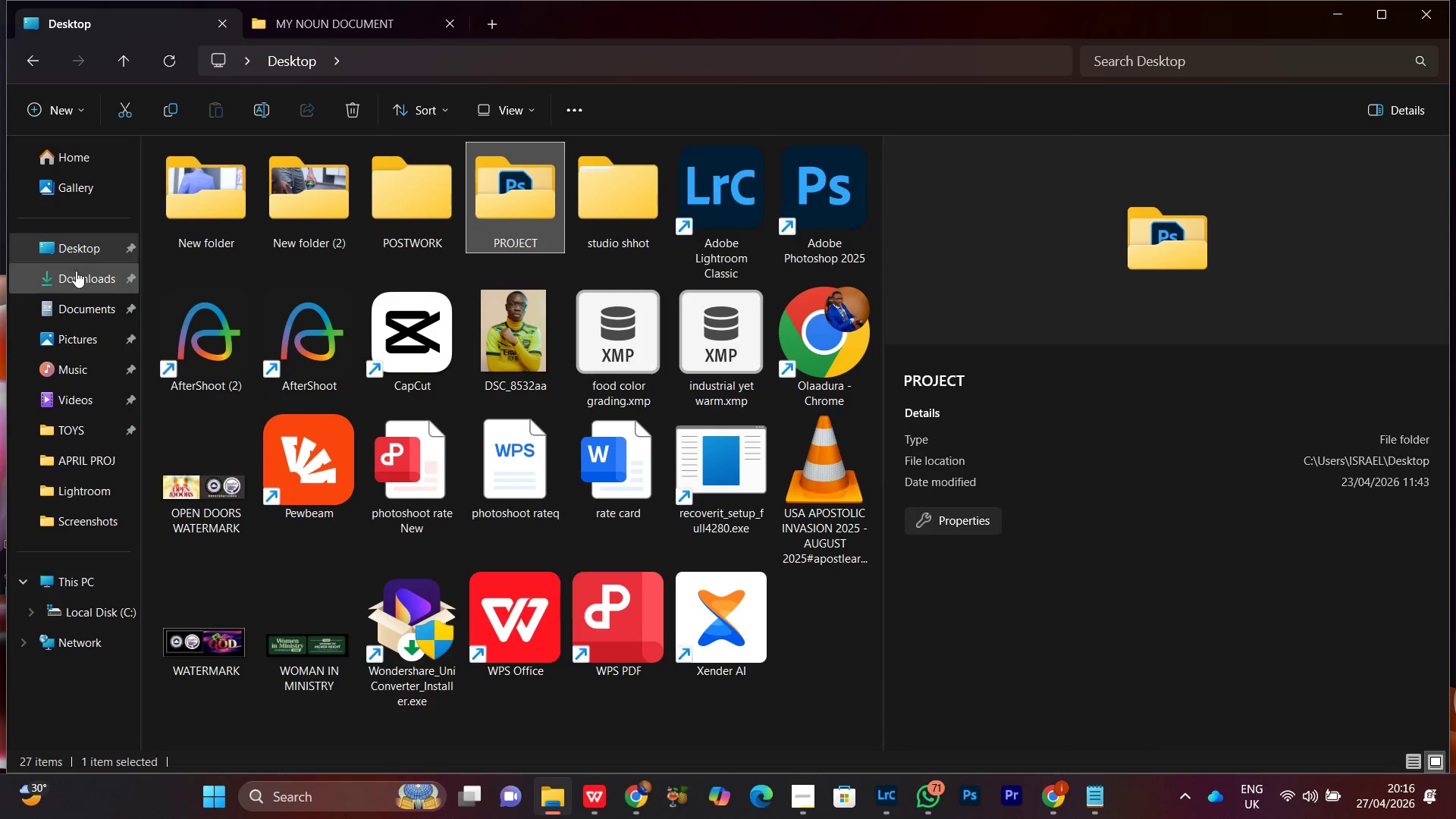 
left_click([76, 274])
 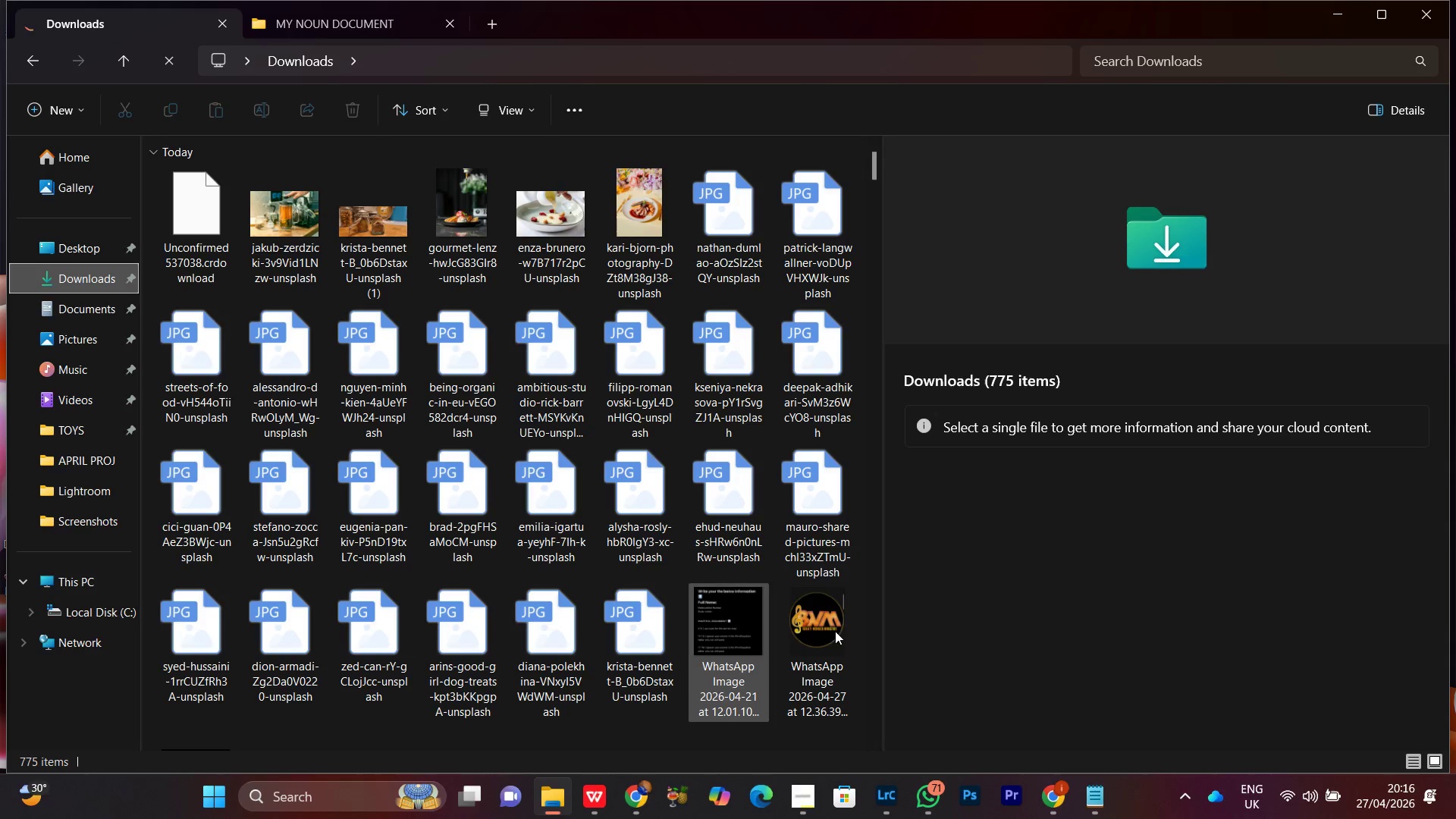 
left_click([1046, 805])
 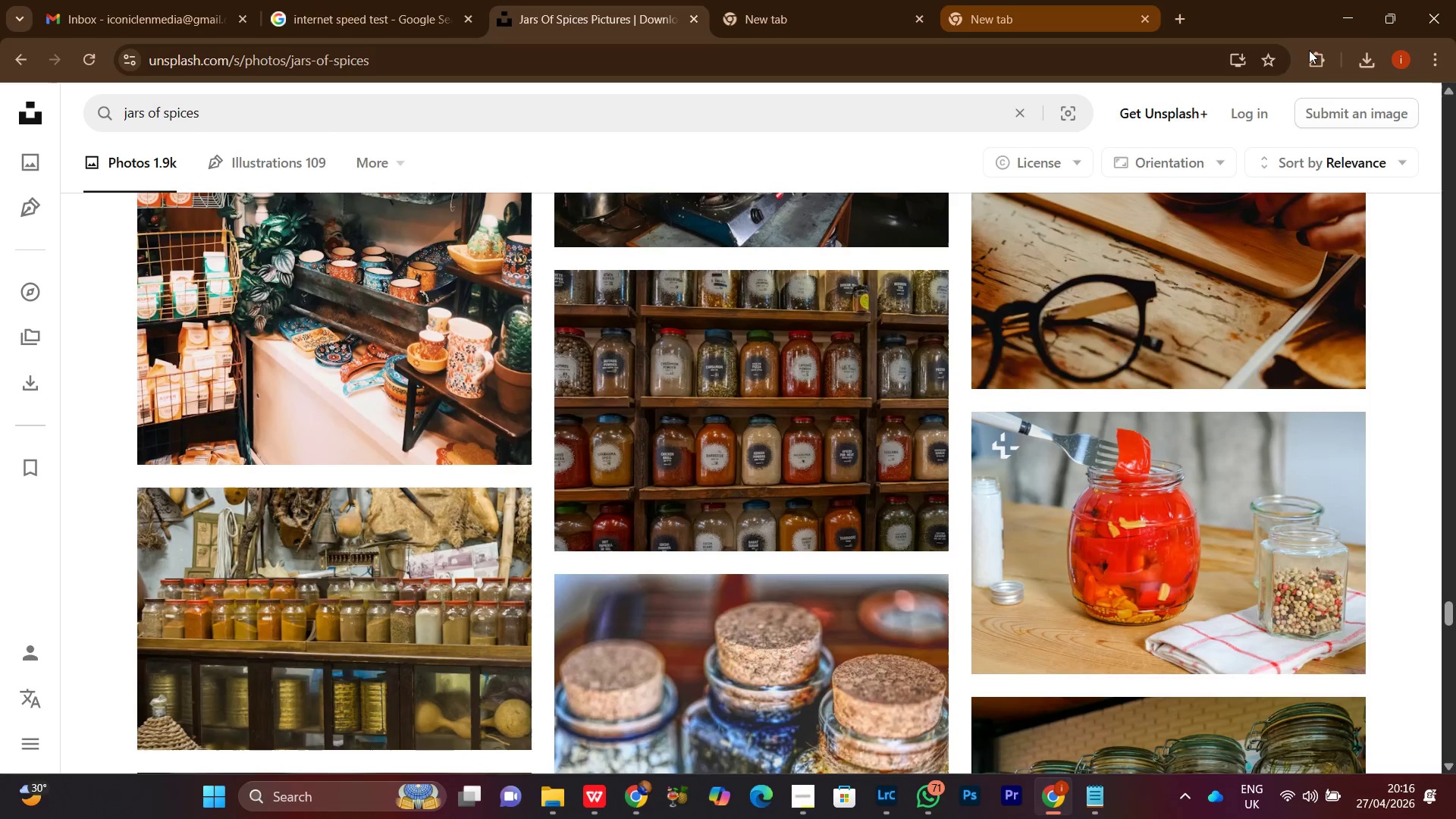 
left_click([1371, 48])
 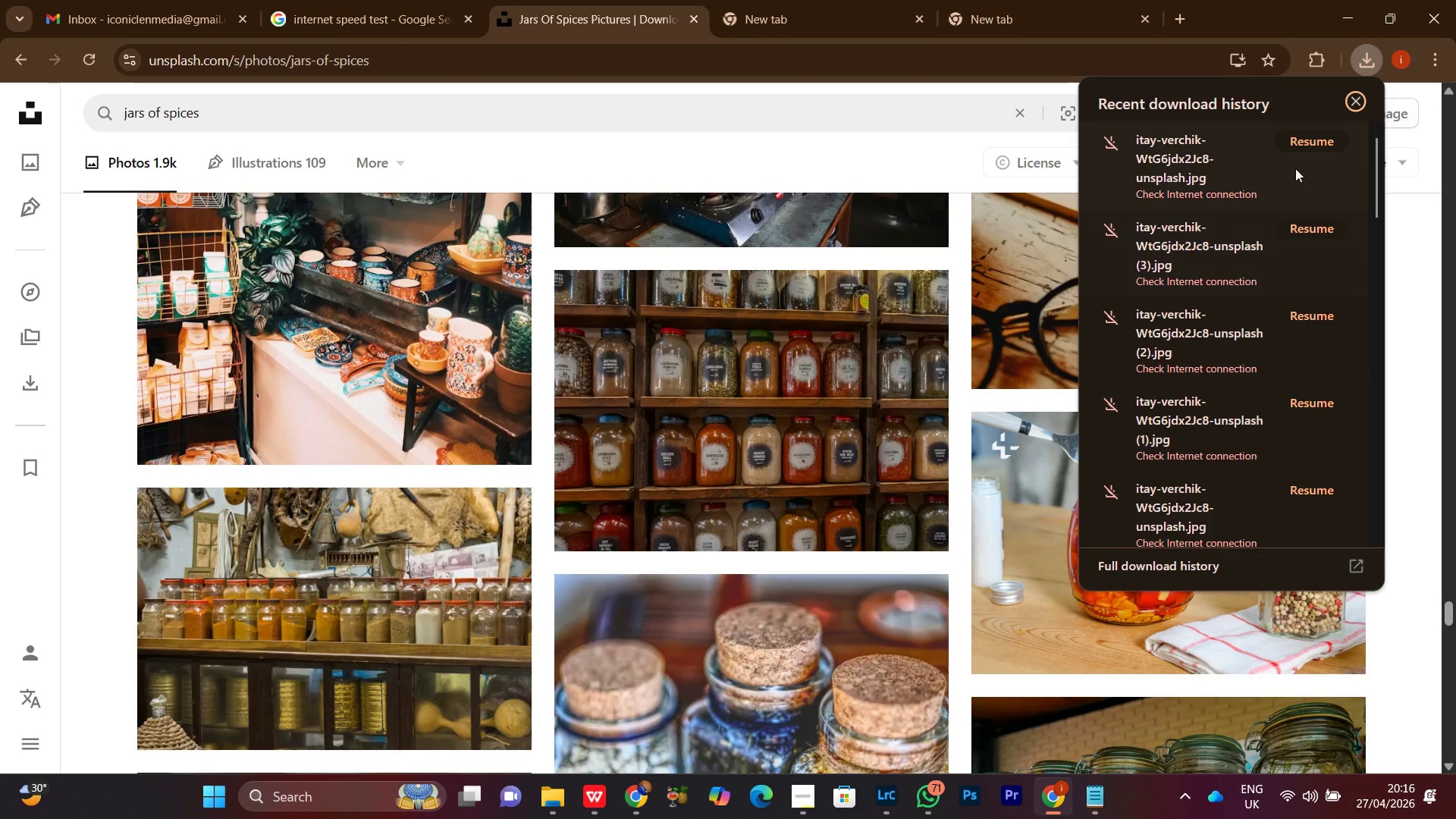 
left_click([1305, 143])
 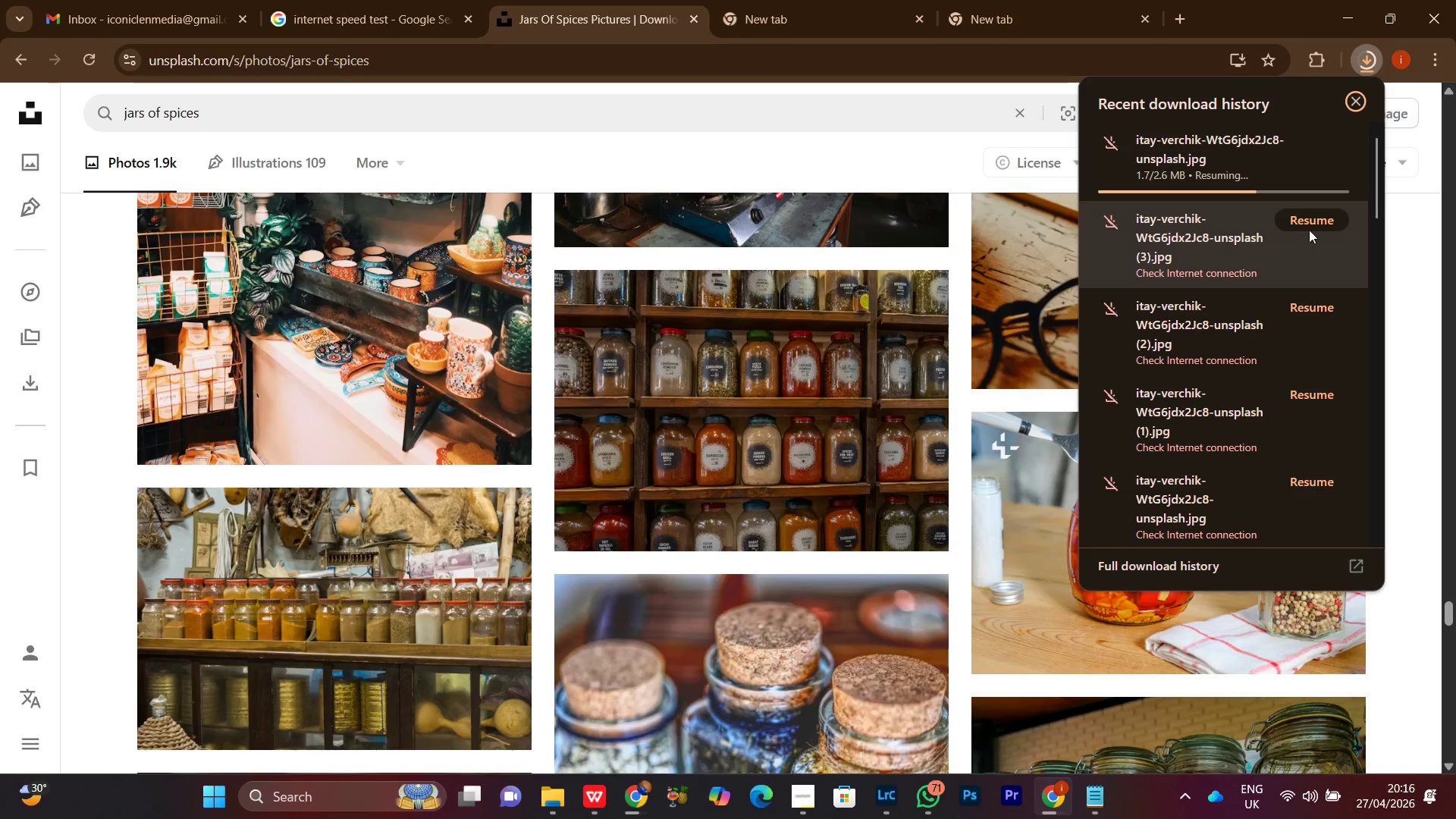 
left_click([1307, 222])
 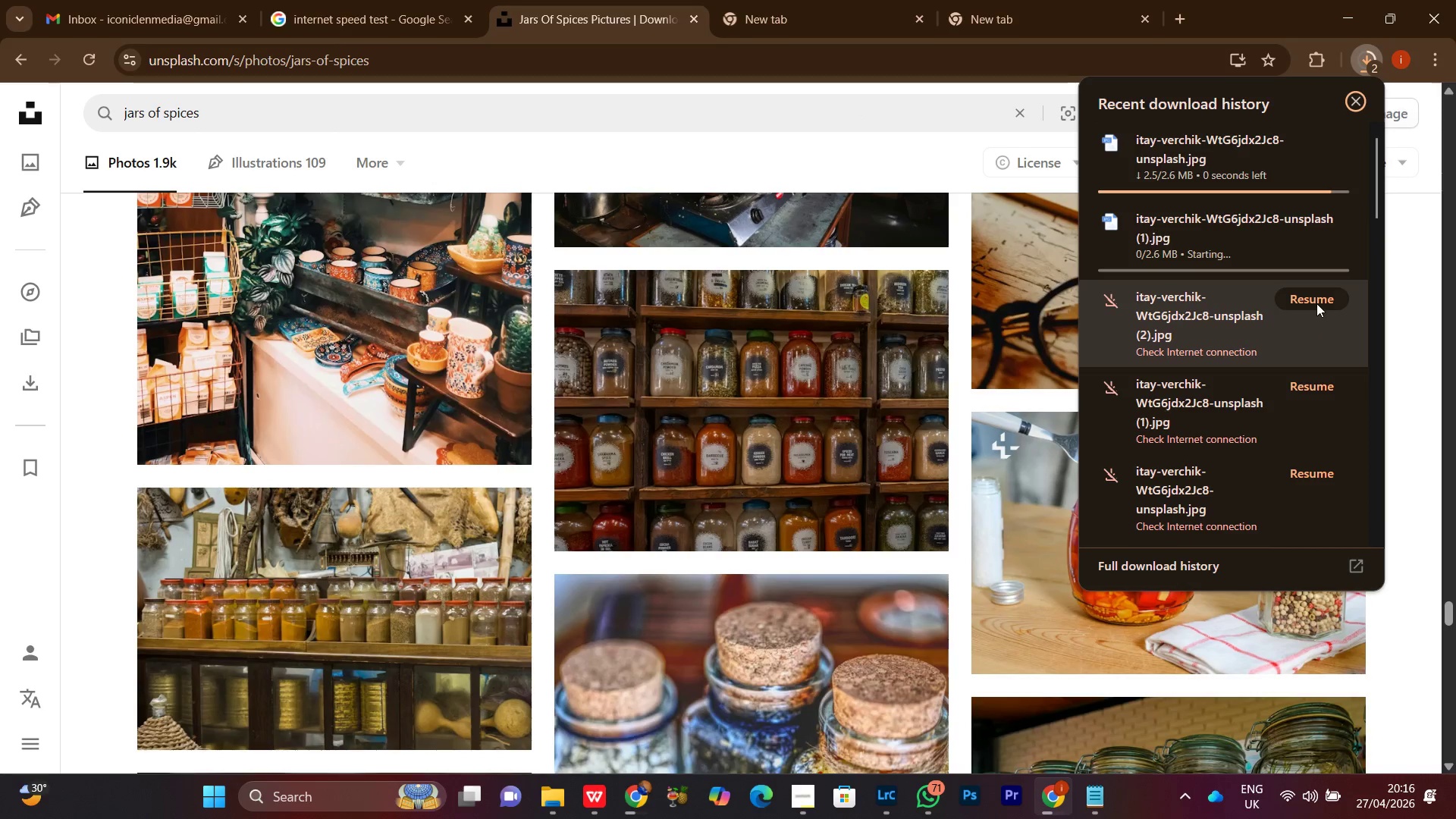 
left_click([1314, 300])
 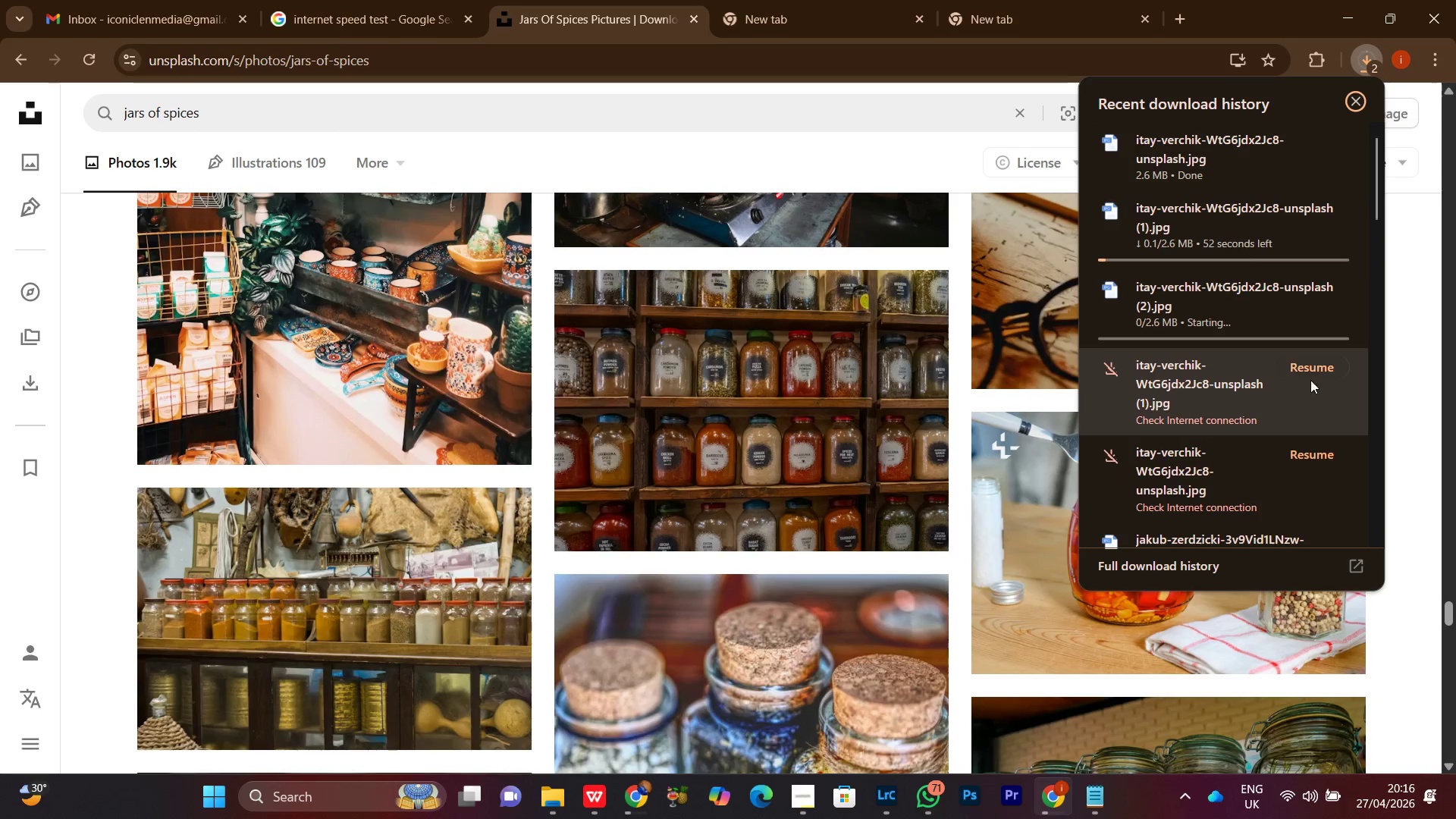 
left_click([1309, 366])
 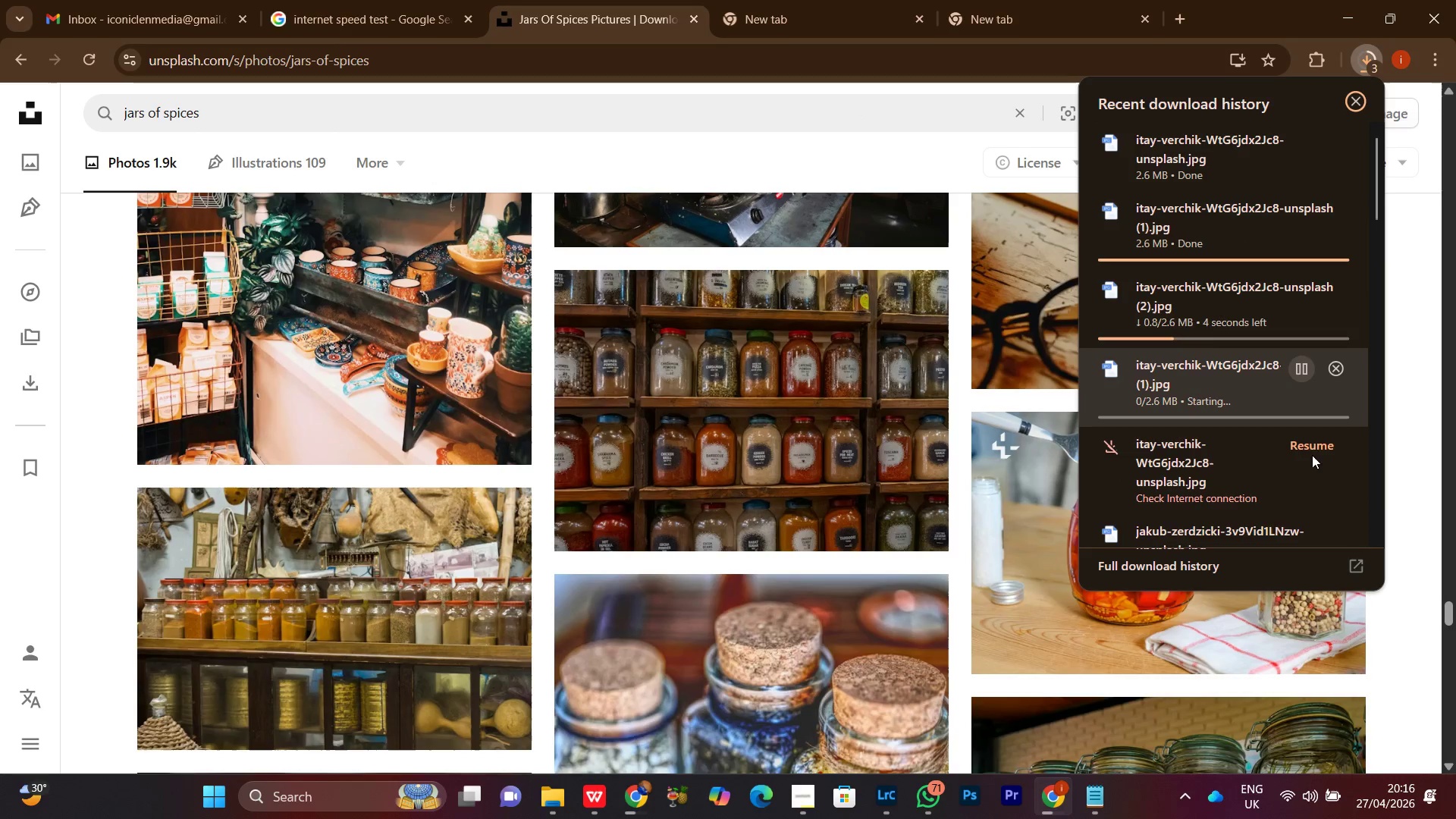 
left_click([1313, 447])
 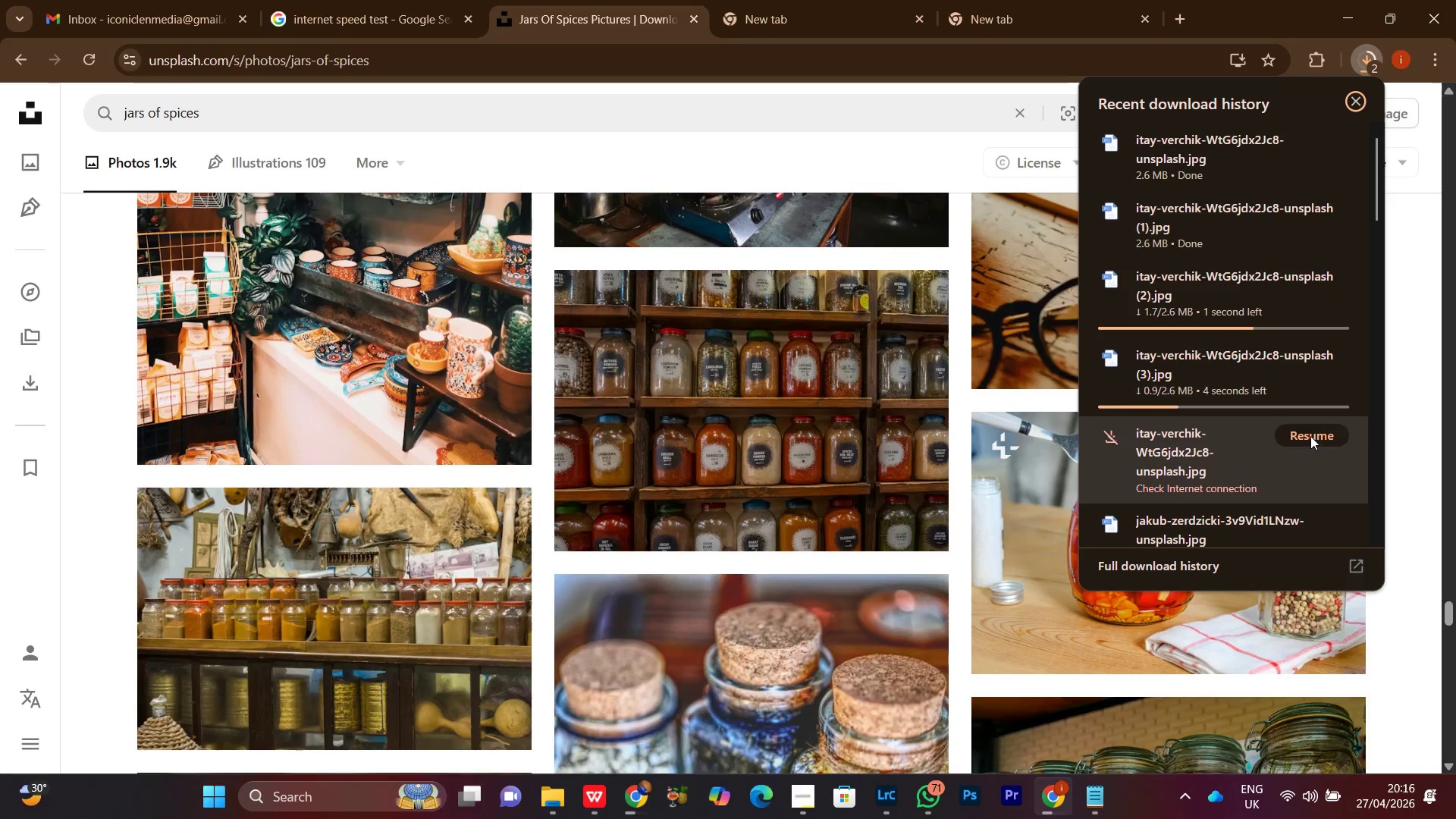 
left_click([1310, 436])
 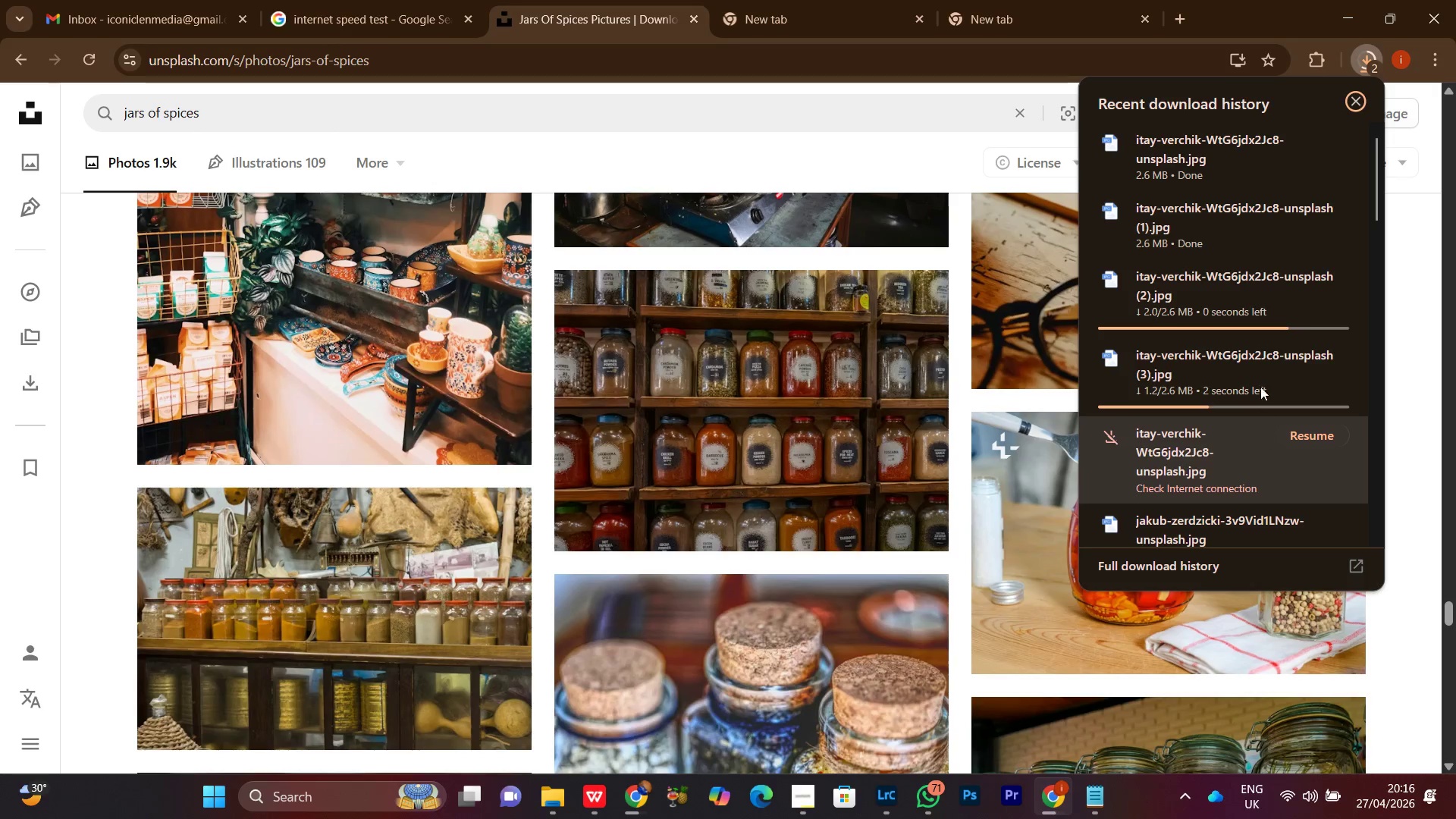 
scroll: coordinate [1258, 378], scroll_direction: down, amount: 2.0
 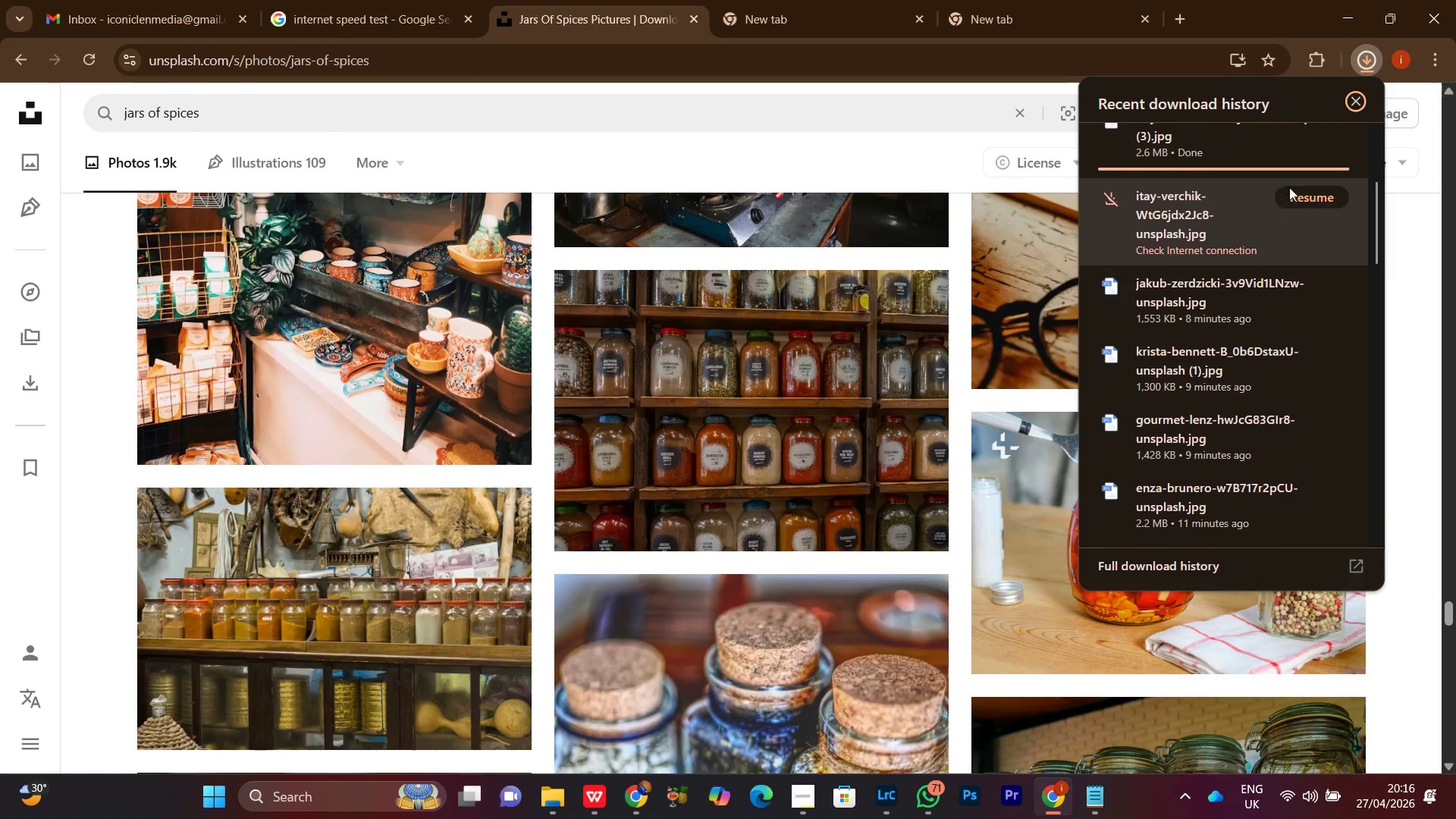 
left_click([1310, 190])
 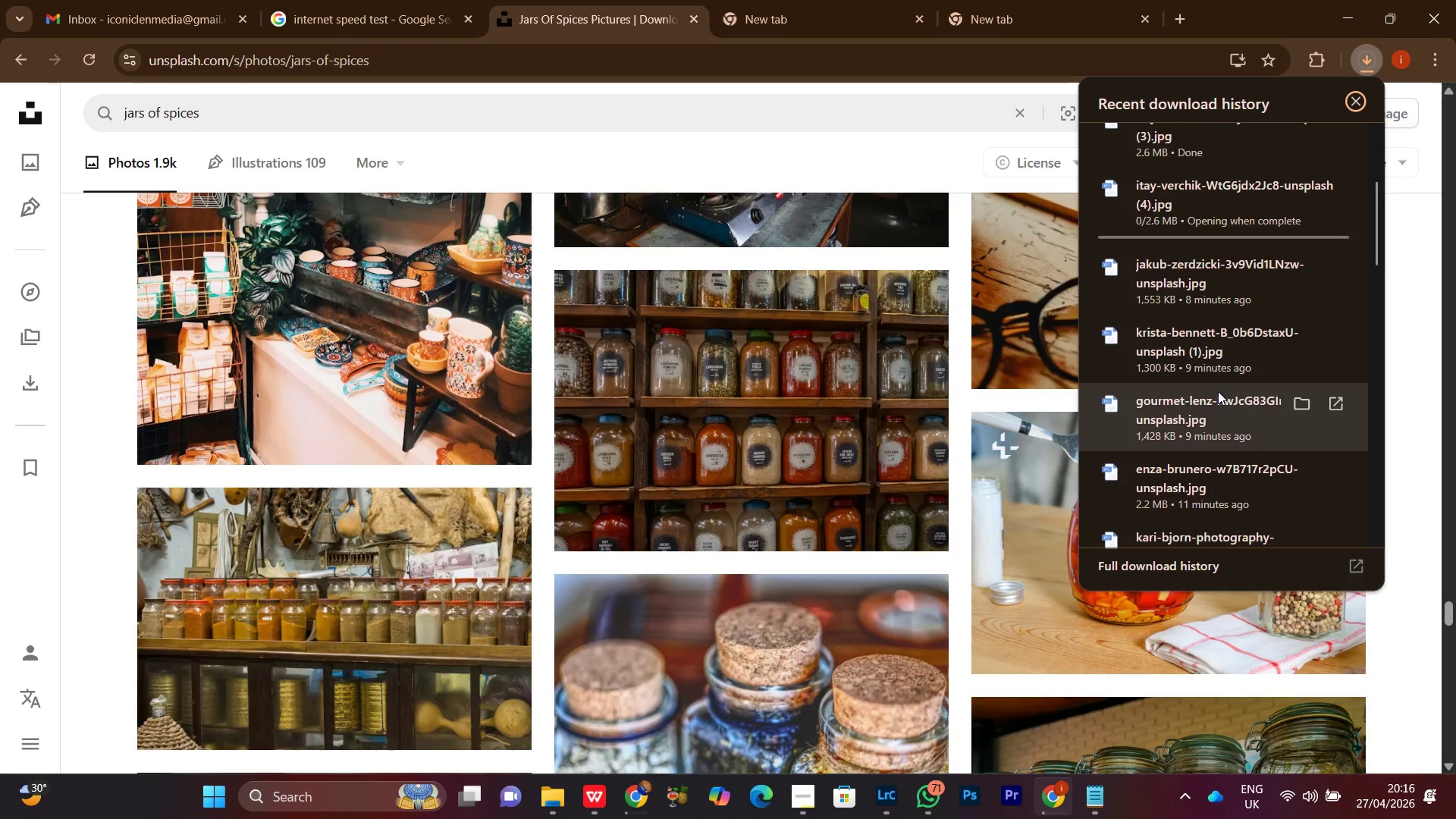 
scroll: coordinate [1218, 392], scroll_direction: down, amount: 9.0
 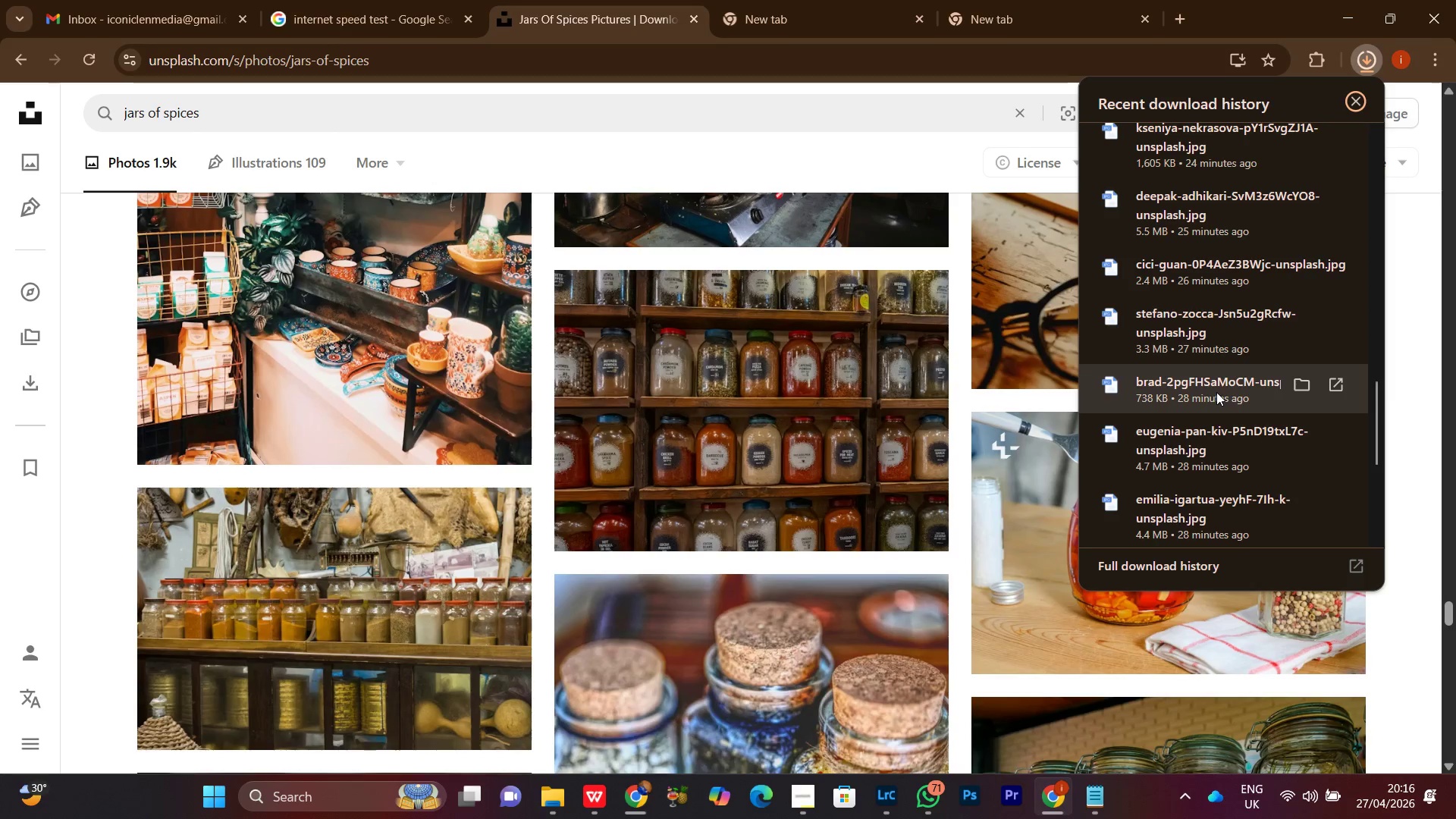 
scroll: coordinate [1220, 354], scroll_direction: up, amount: 18.0
 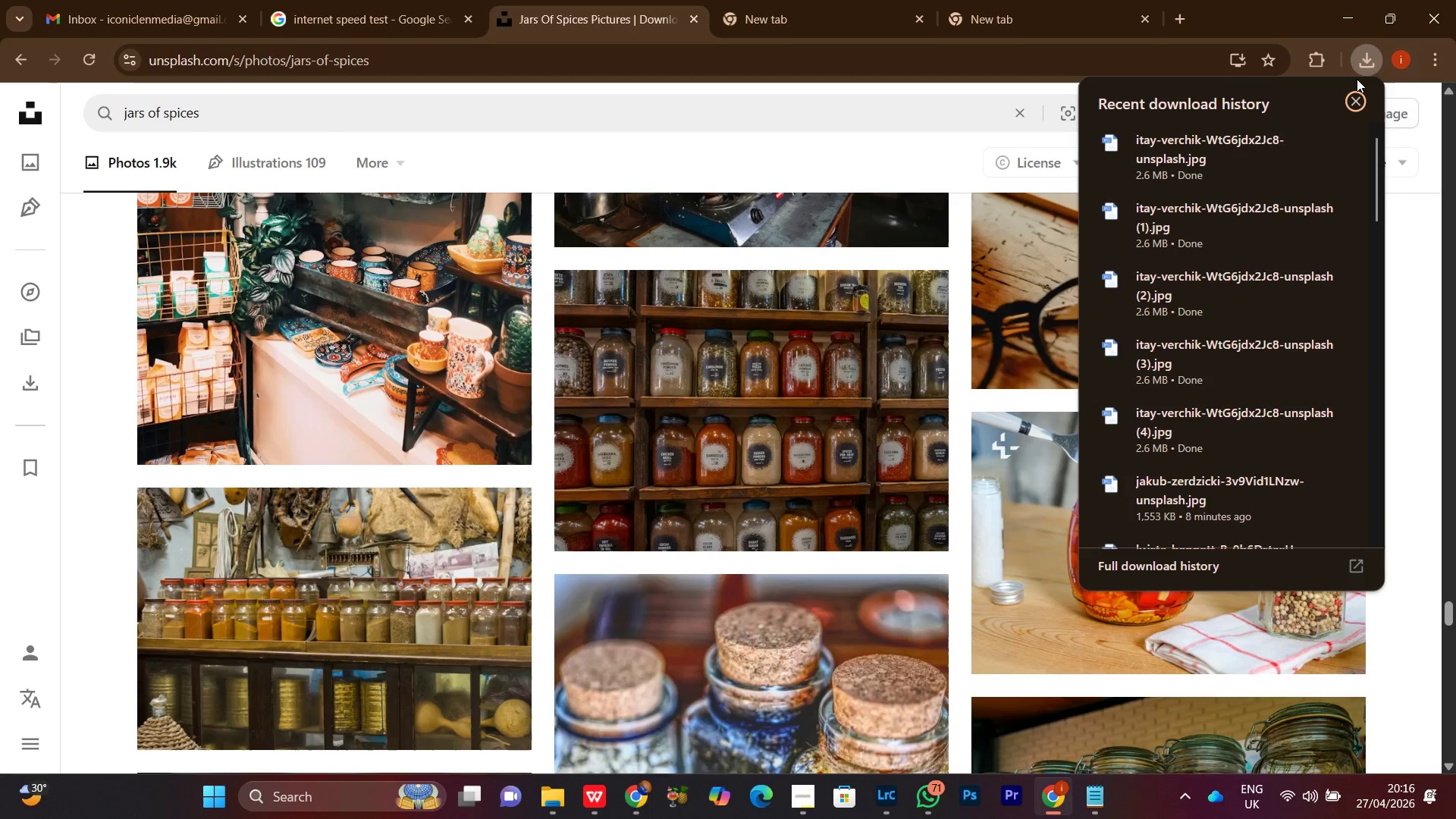 
left_click([1372, 63])
 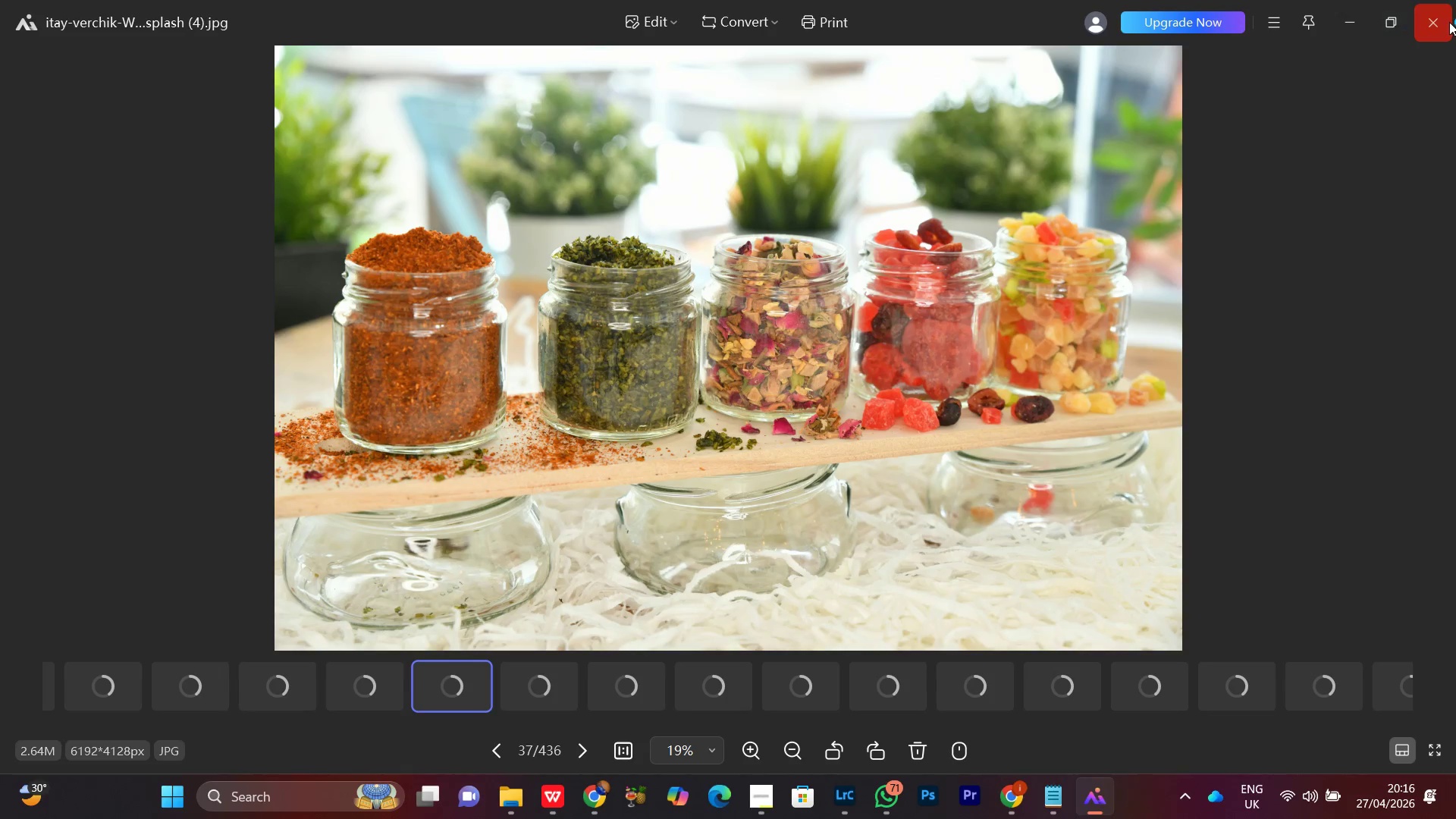 
left_click([1432, 26])
 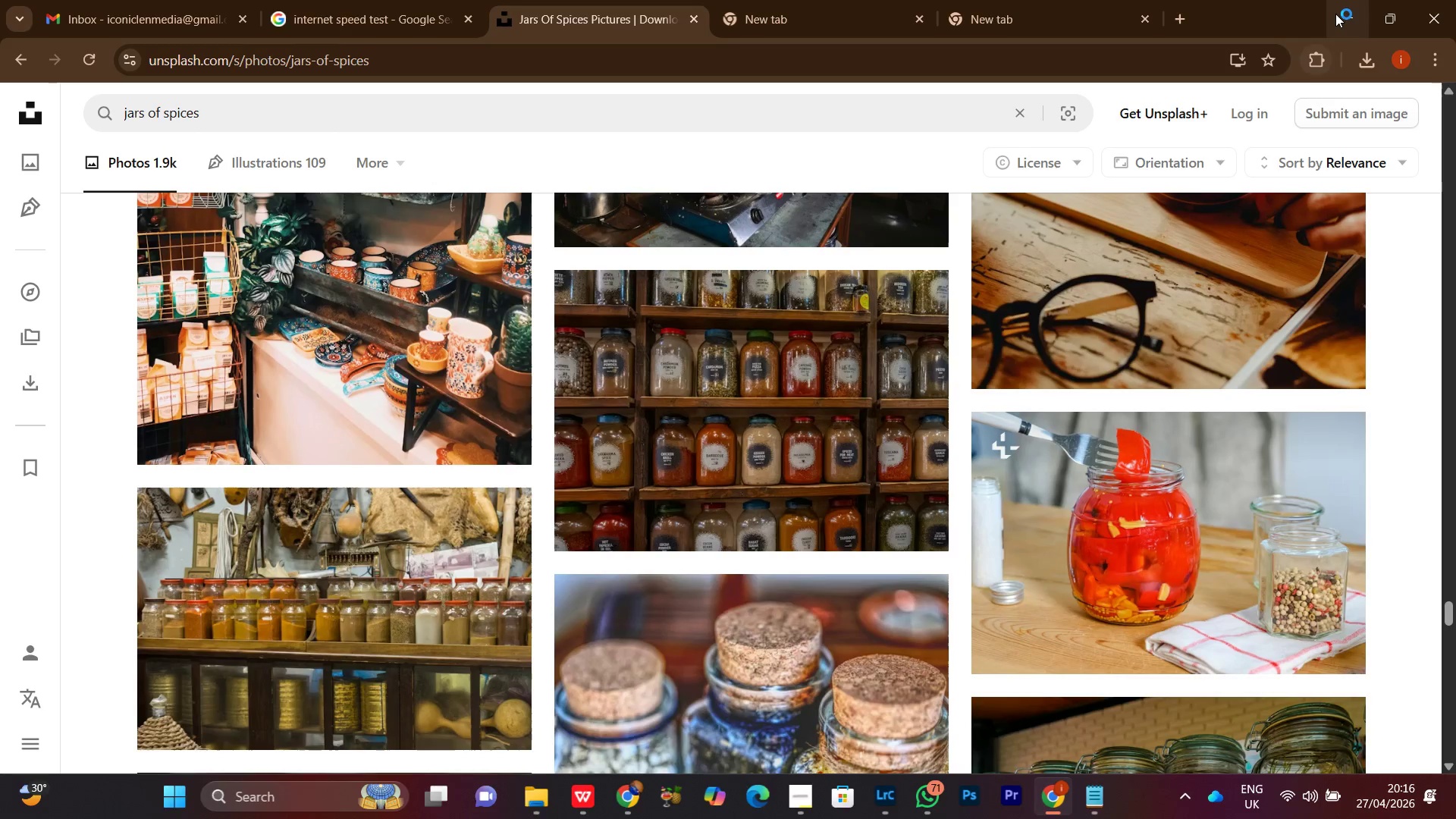 
left_click([1335, 14])
 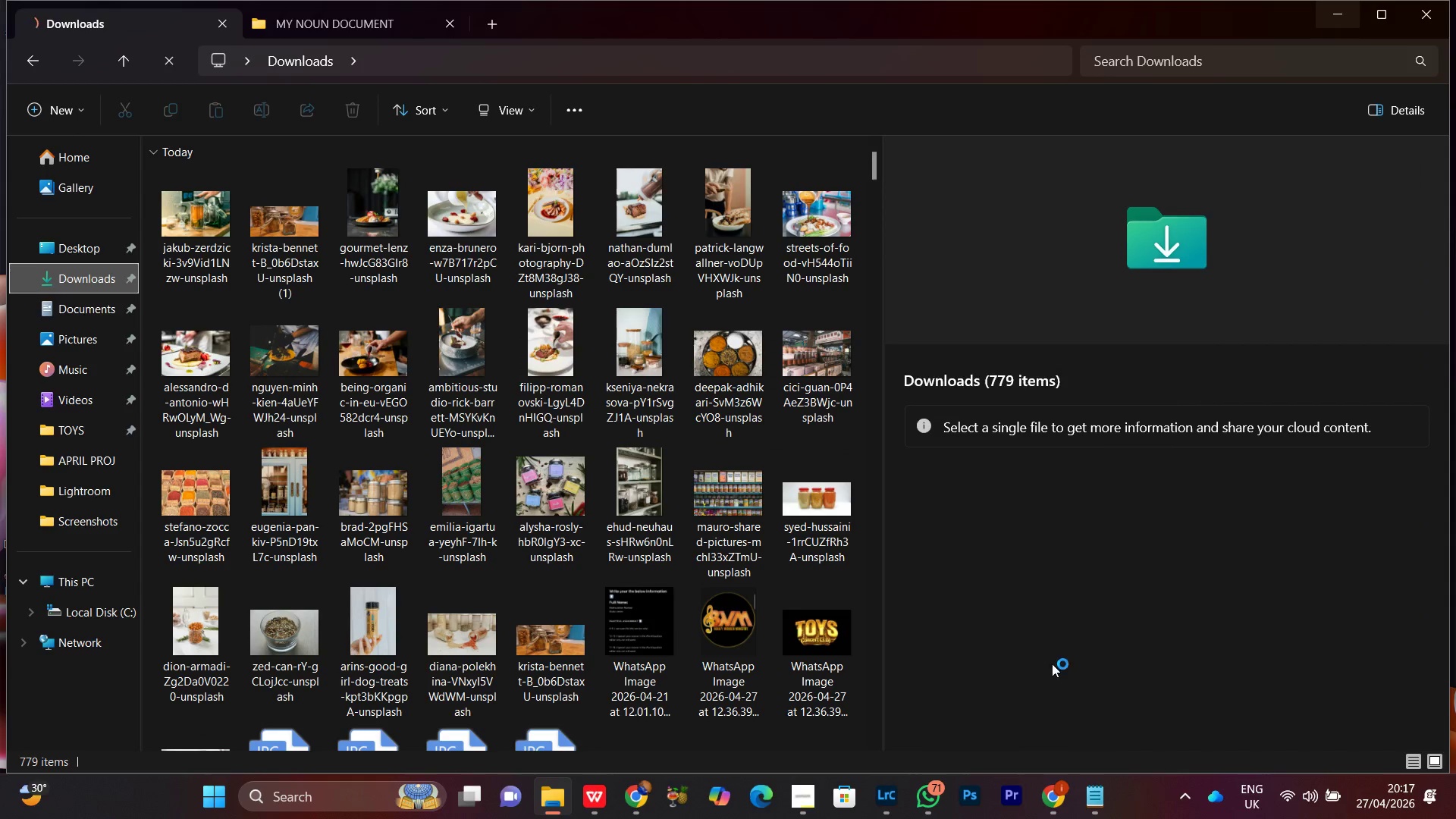 
left_click([1050, 792])
 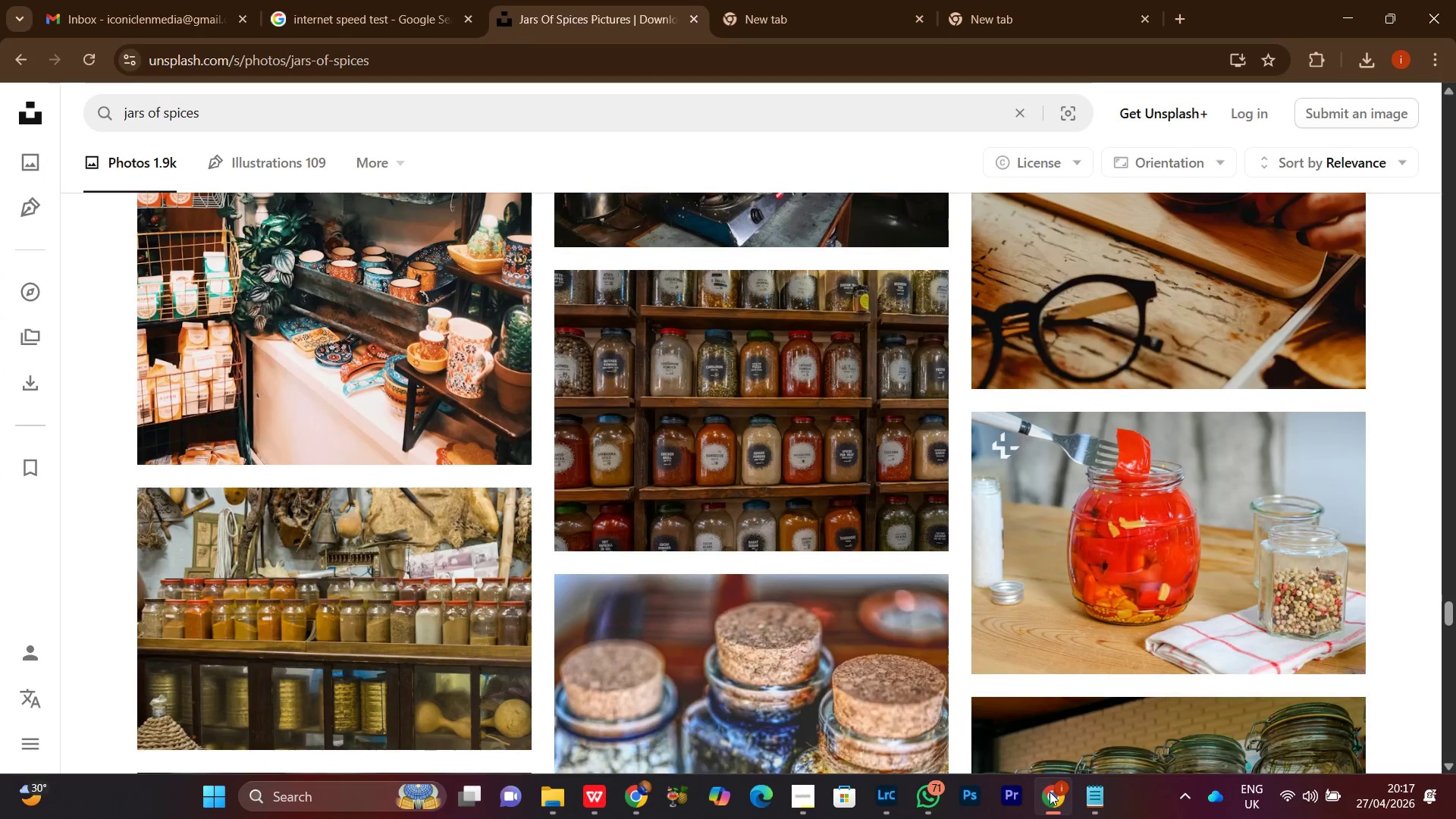 
left_click([1050, 792])
 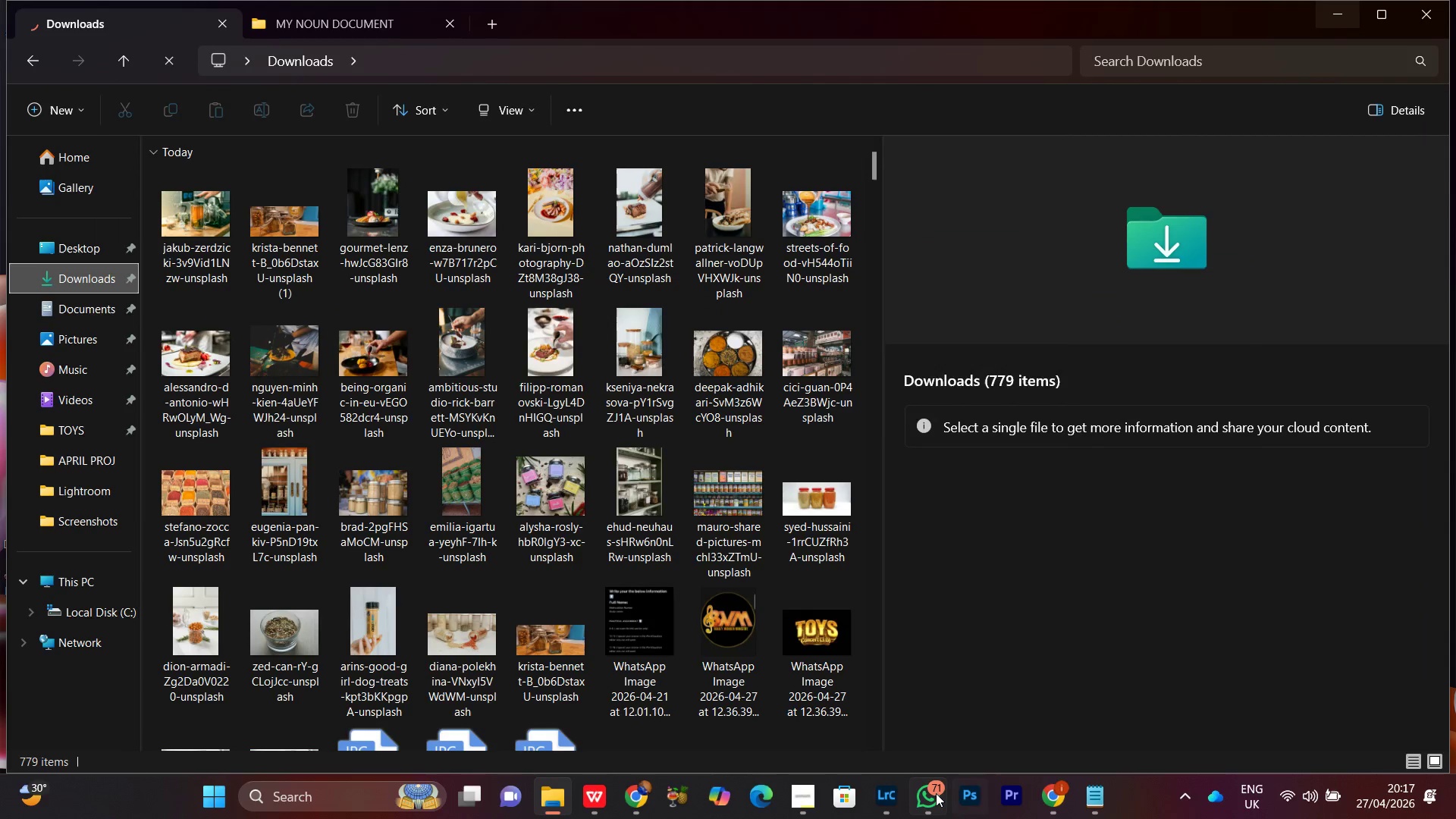 
left_click([934, 796])
 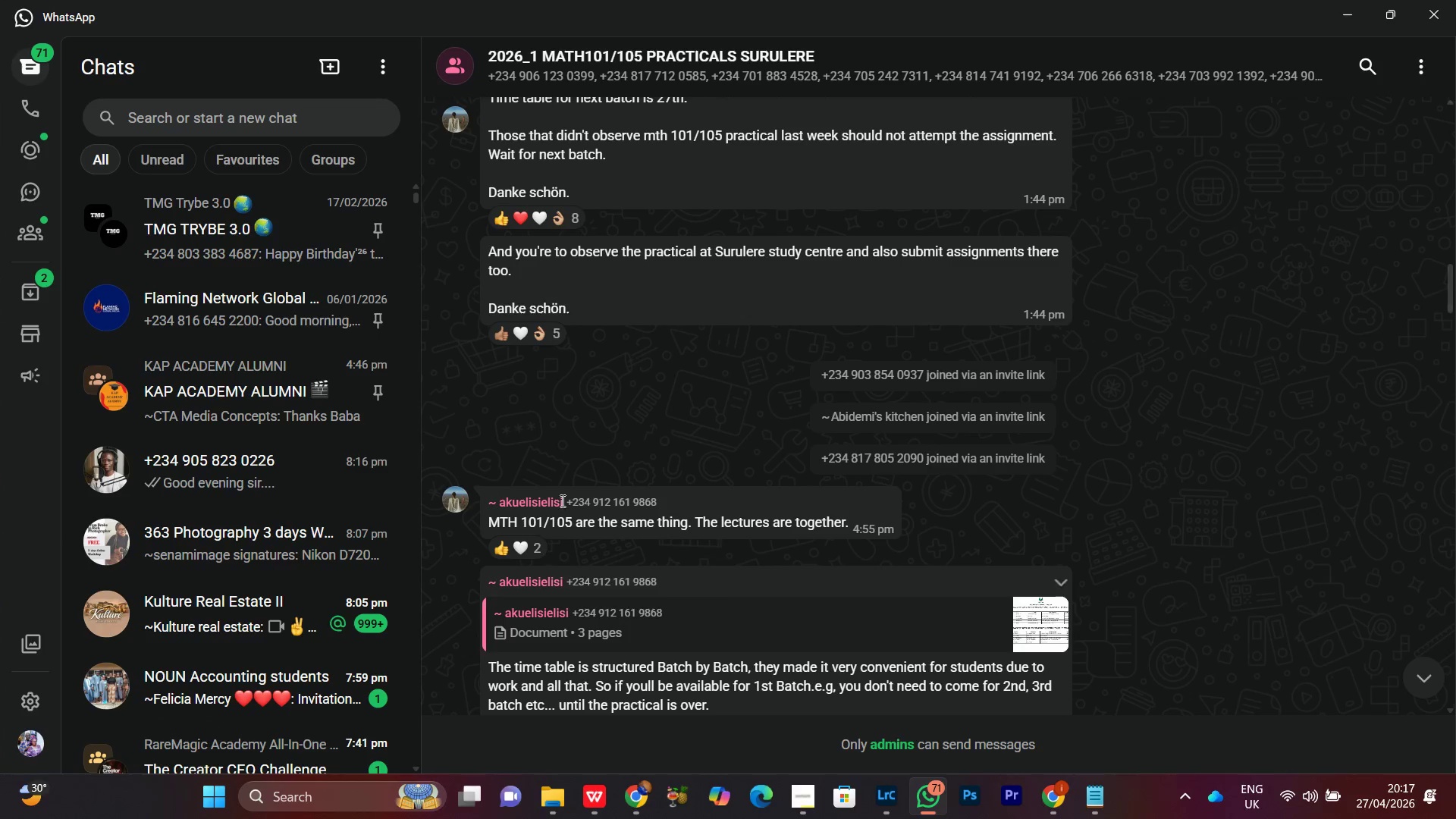 
left_click([259, 382])